 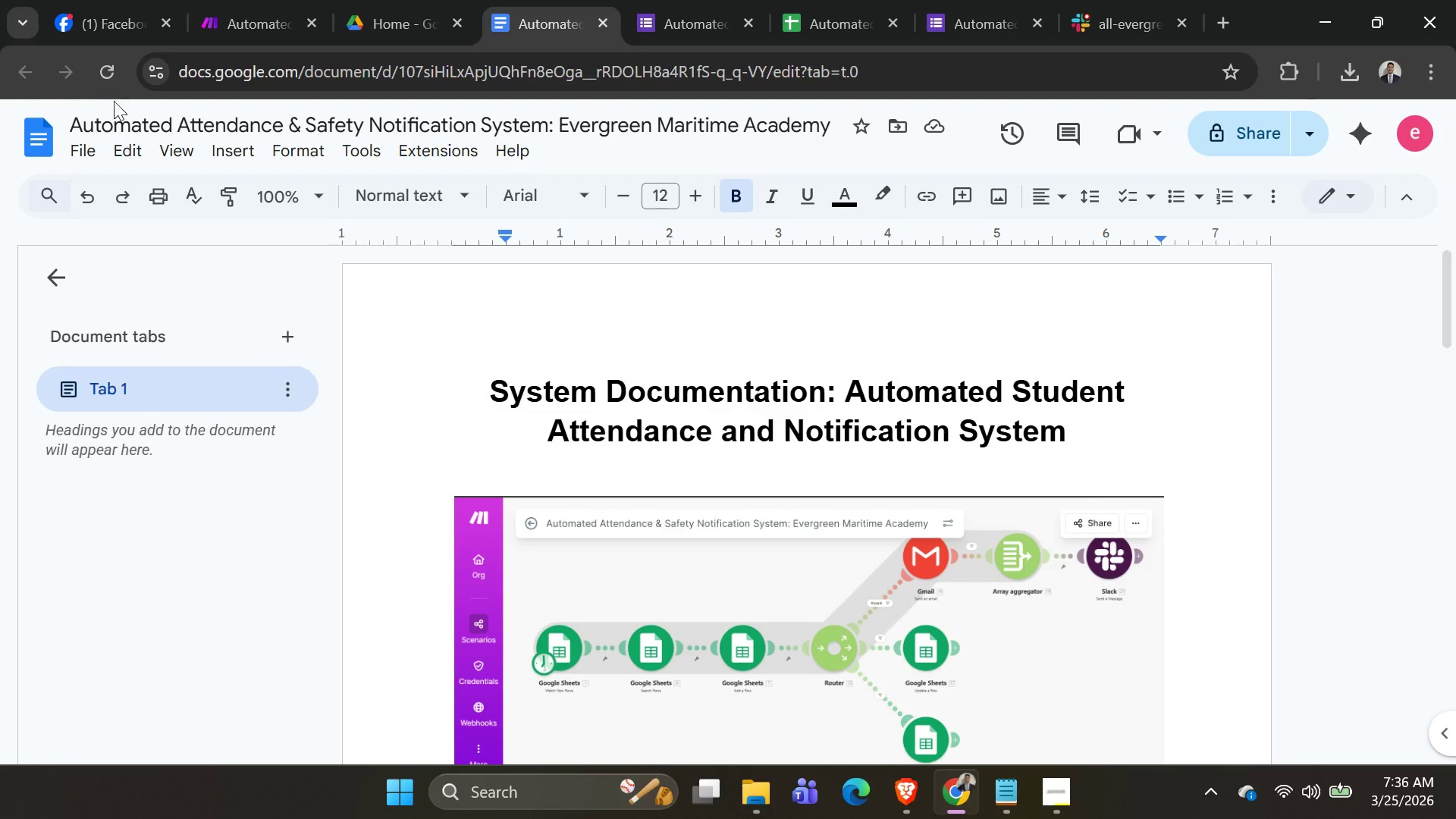 
left_click([668, 17])
 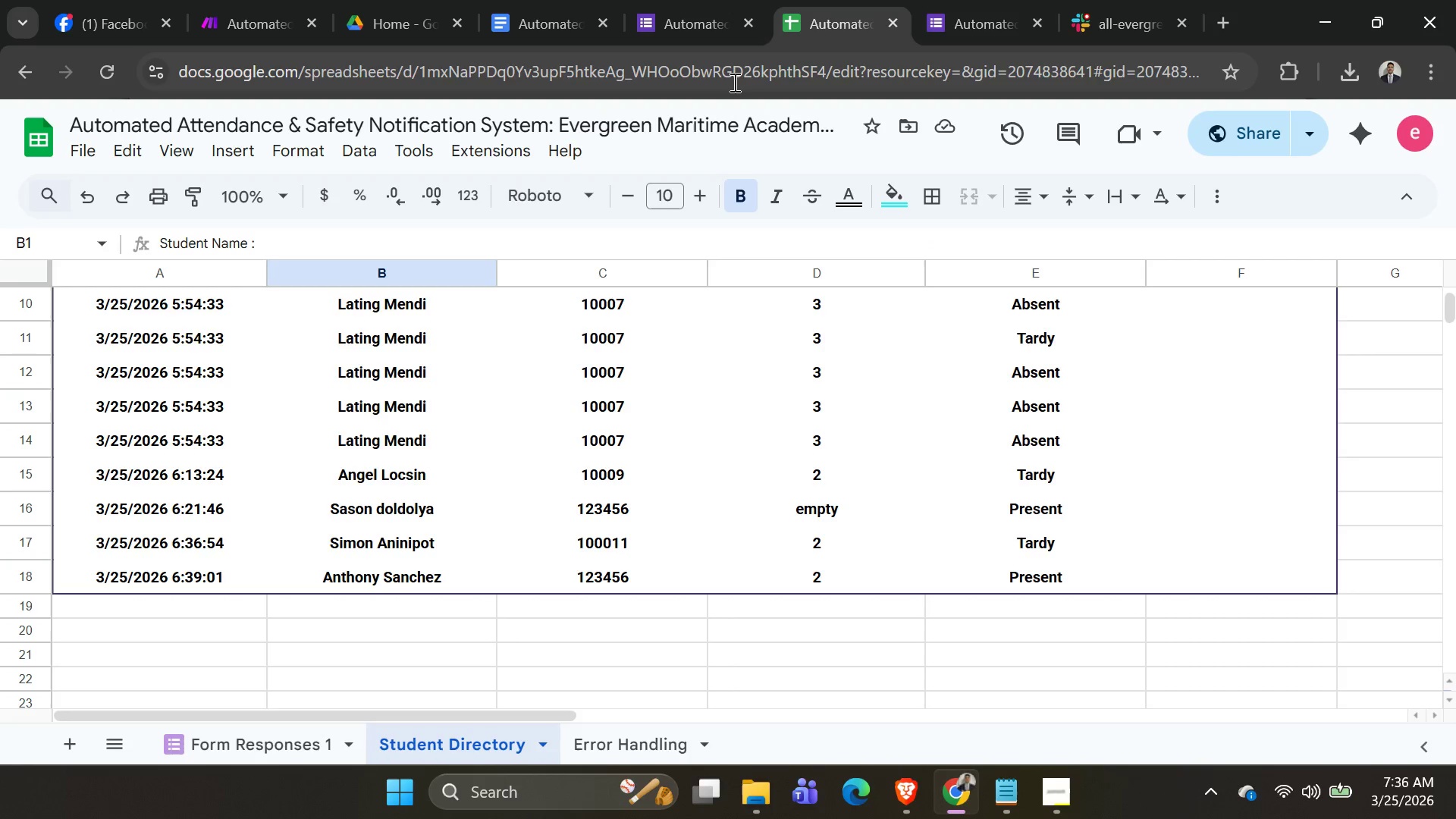 
scroll: coordinate [639, 441], scroll_direction: up, amount: 11.0
 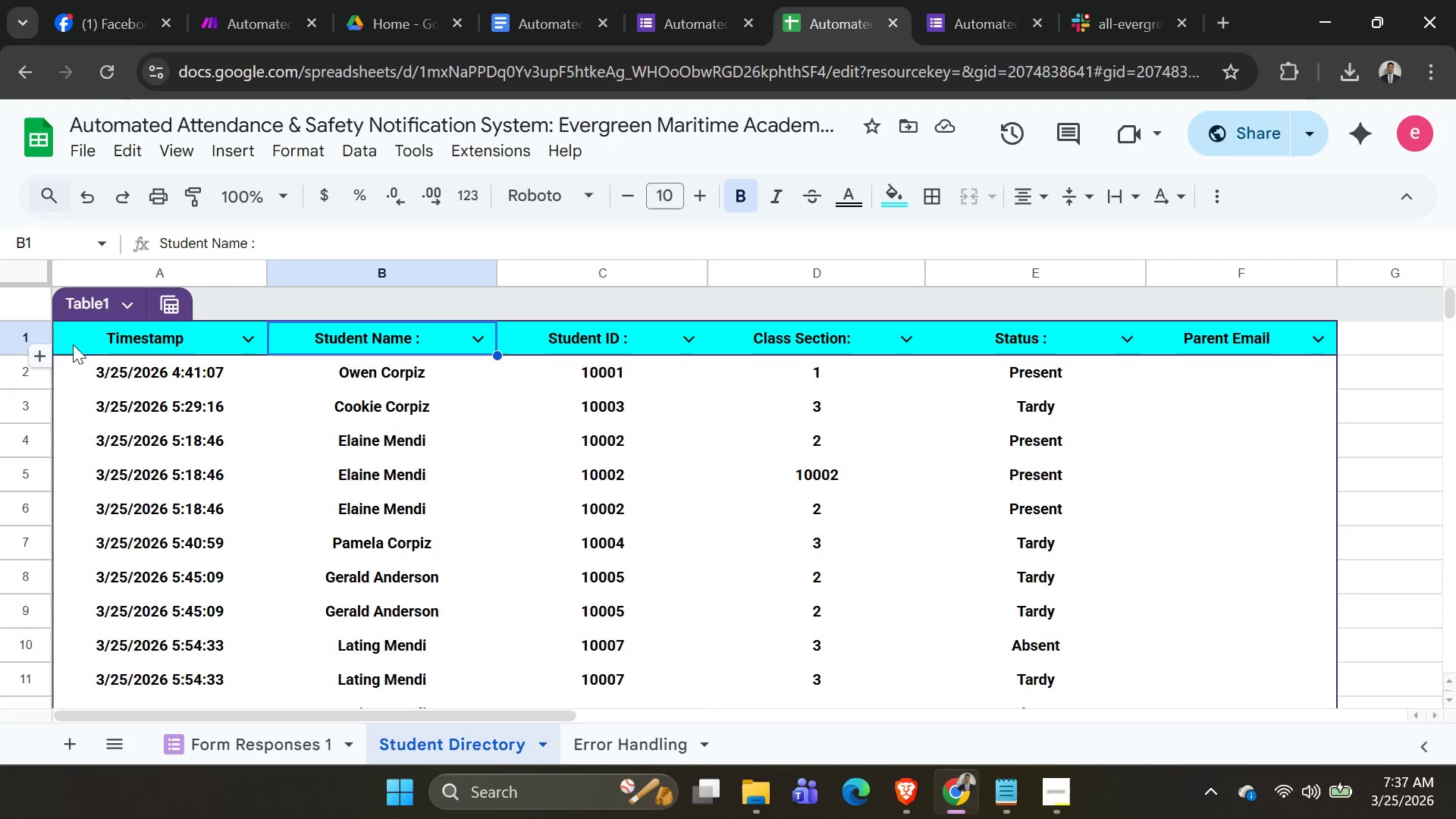 
wait(5.56)
 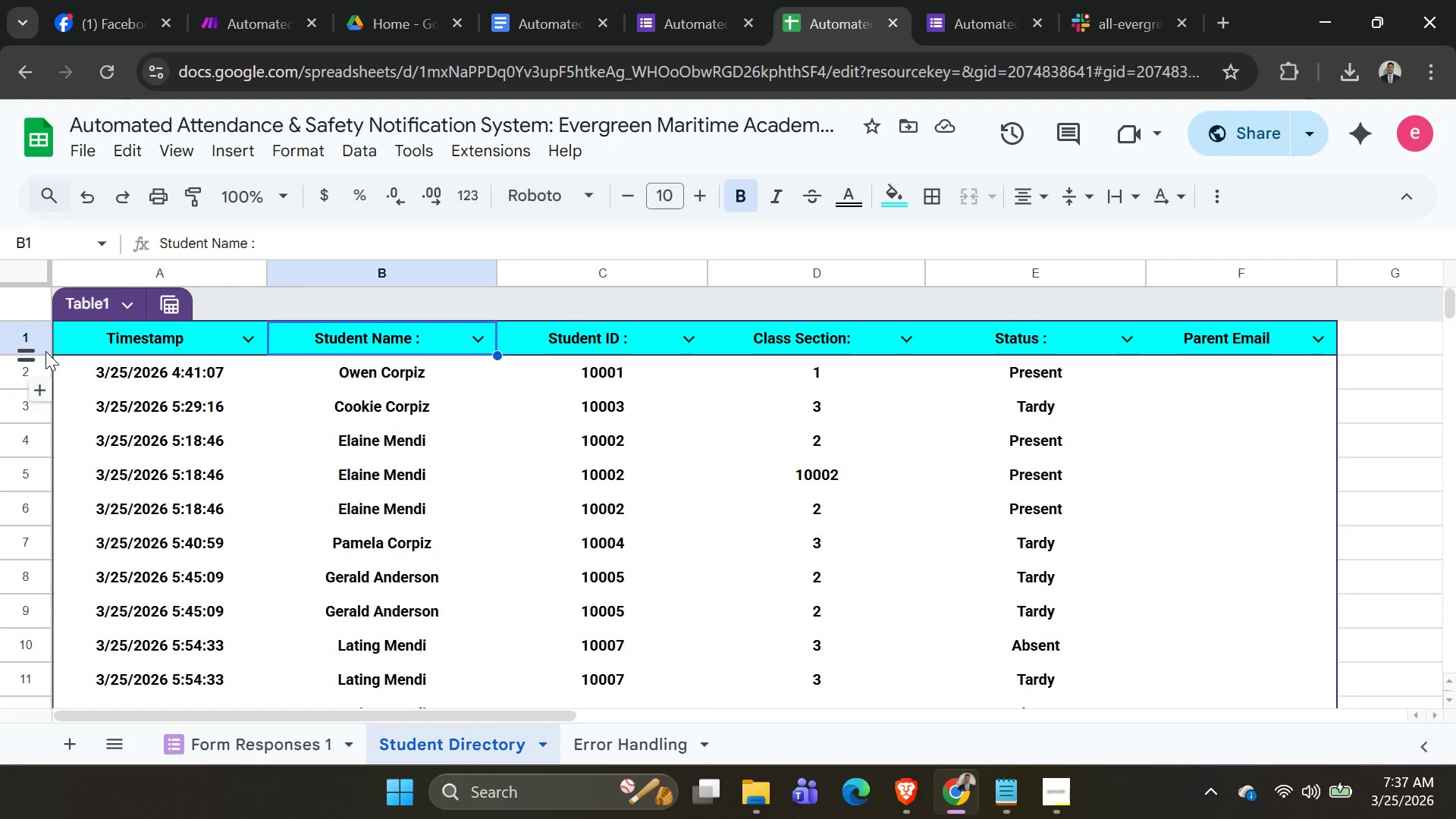 
scroll: coordinate [947, 328], scroll_direction: down, amount: 1.0
 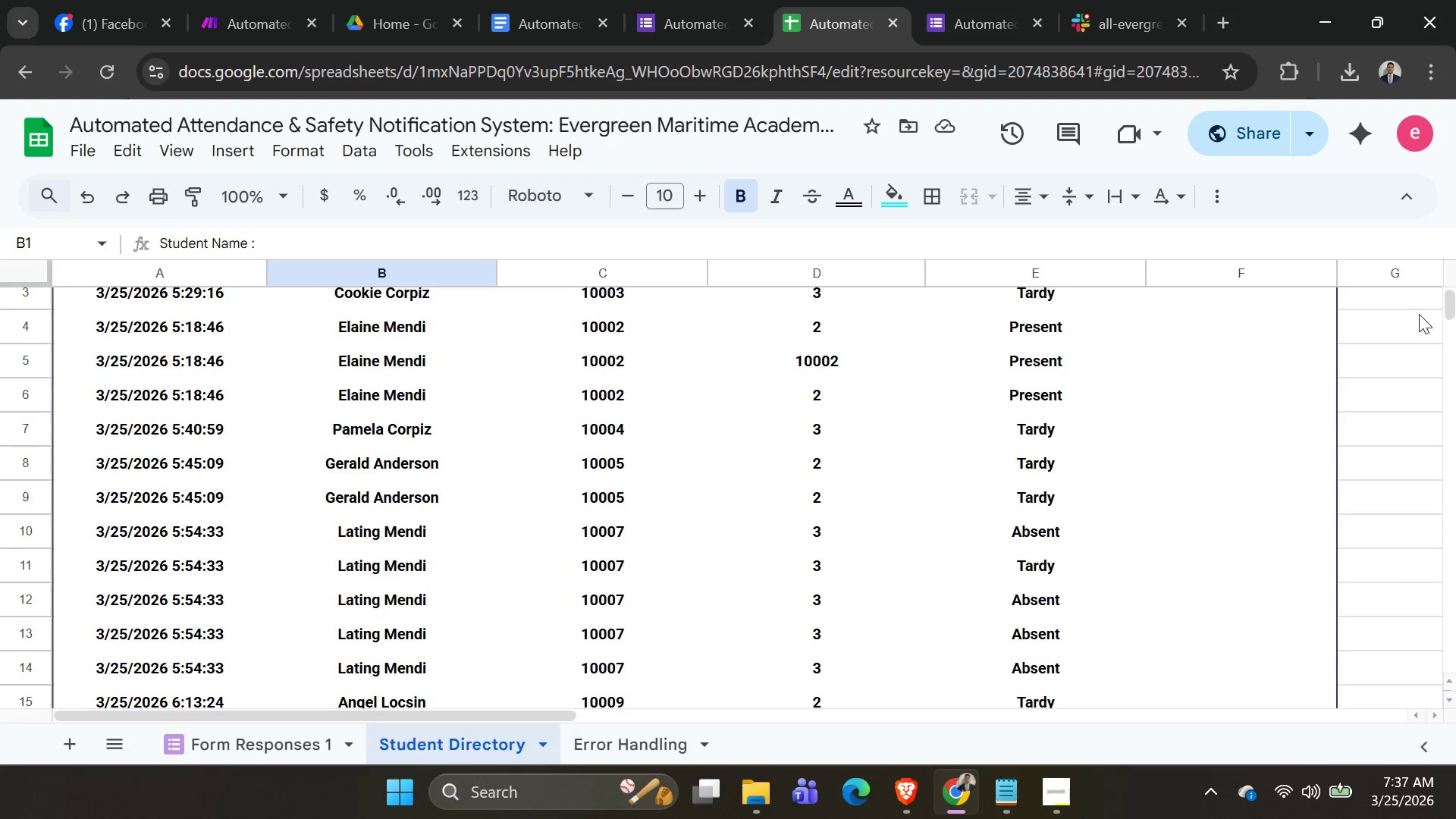 
scroll: coordinate [1412, 334], scroll_direction: up, amount: 3.0
 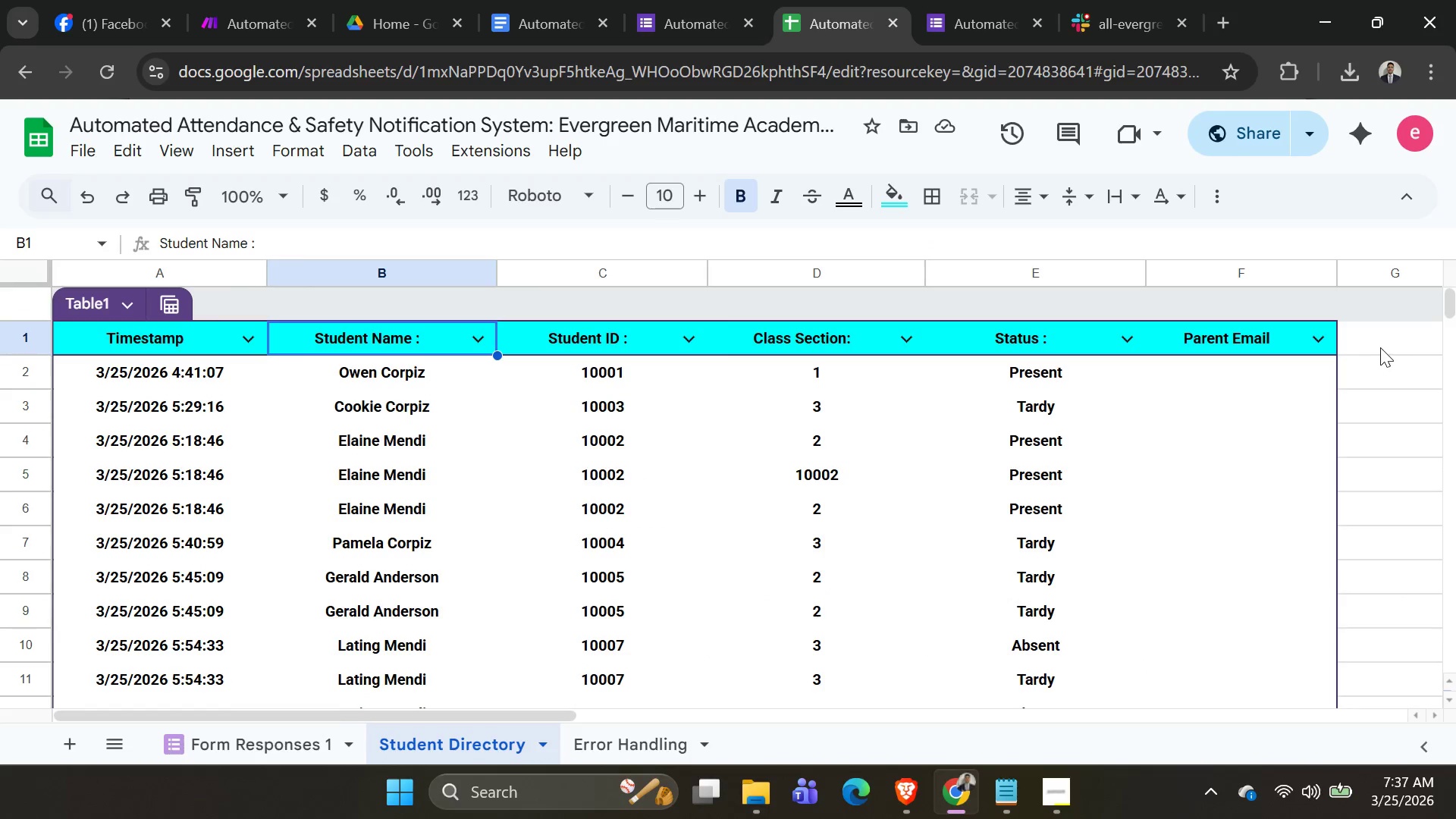 
left_click([1354, 368])
 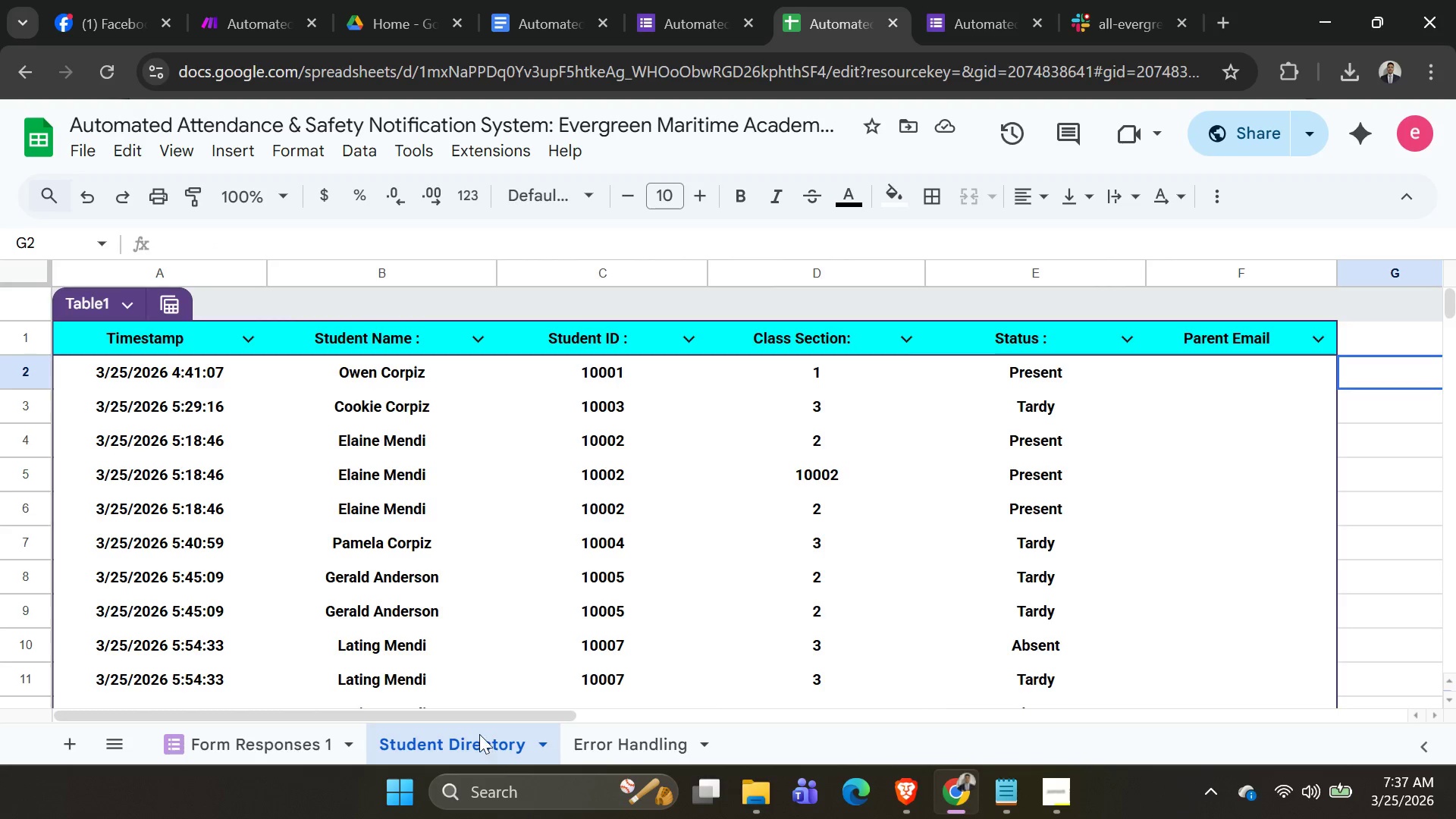 
left_click_drag(start_coordinate=[498, 720], to_coordinate=[648, 723])
 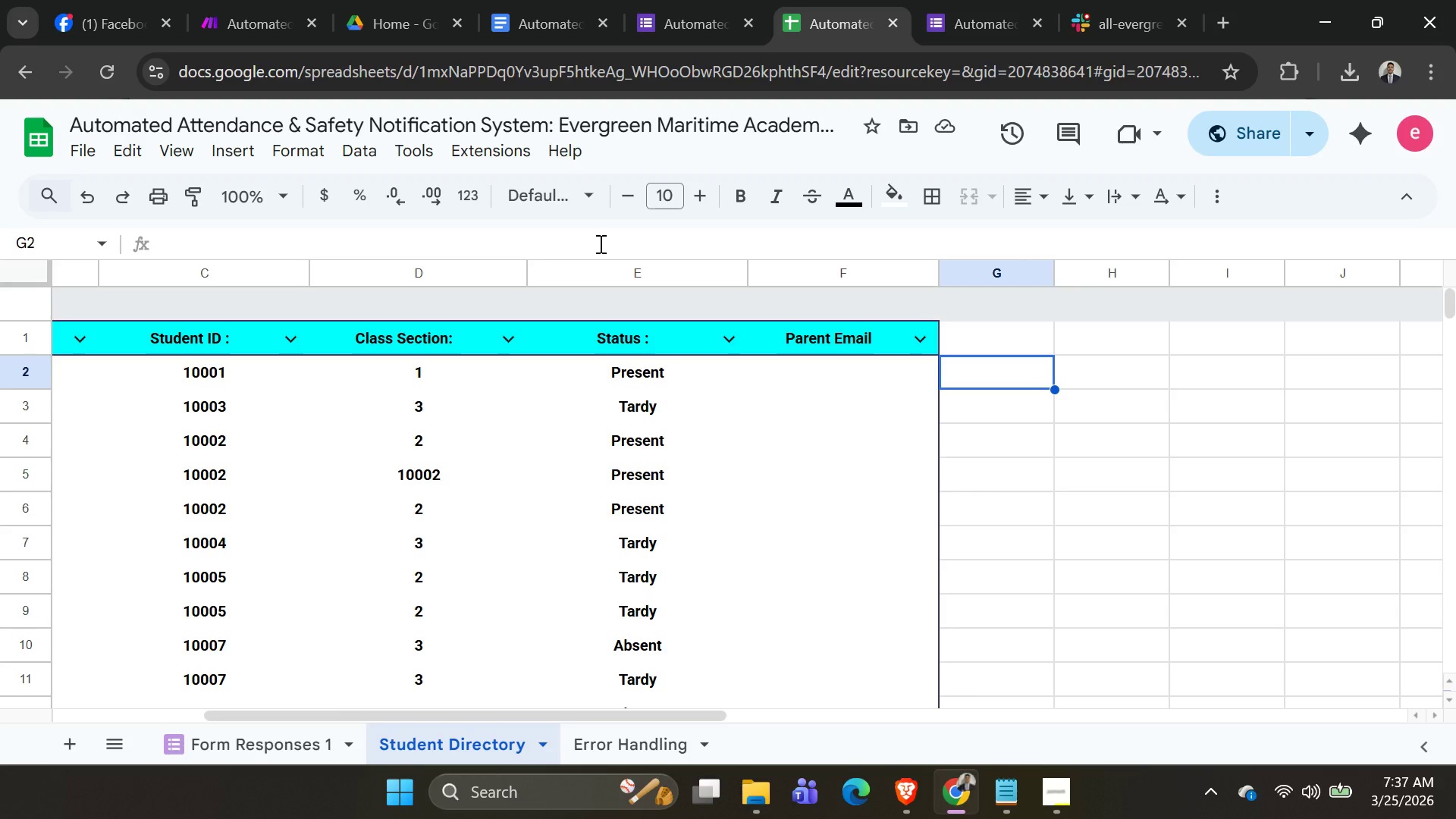 
wait(28.23)
 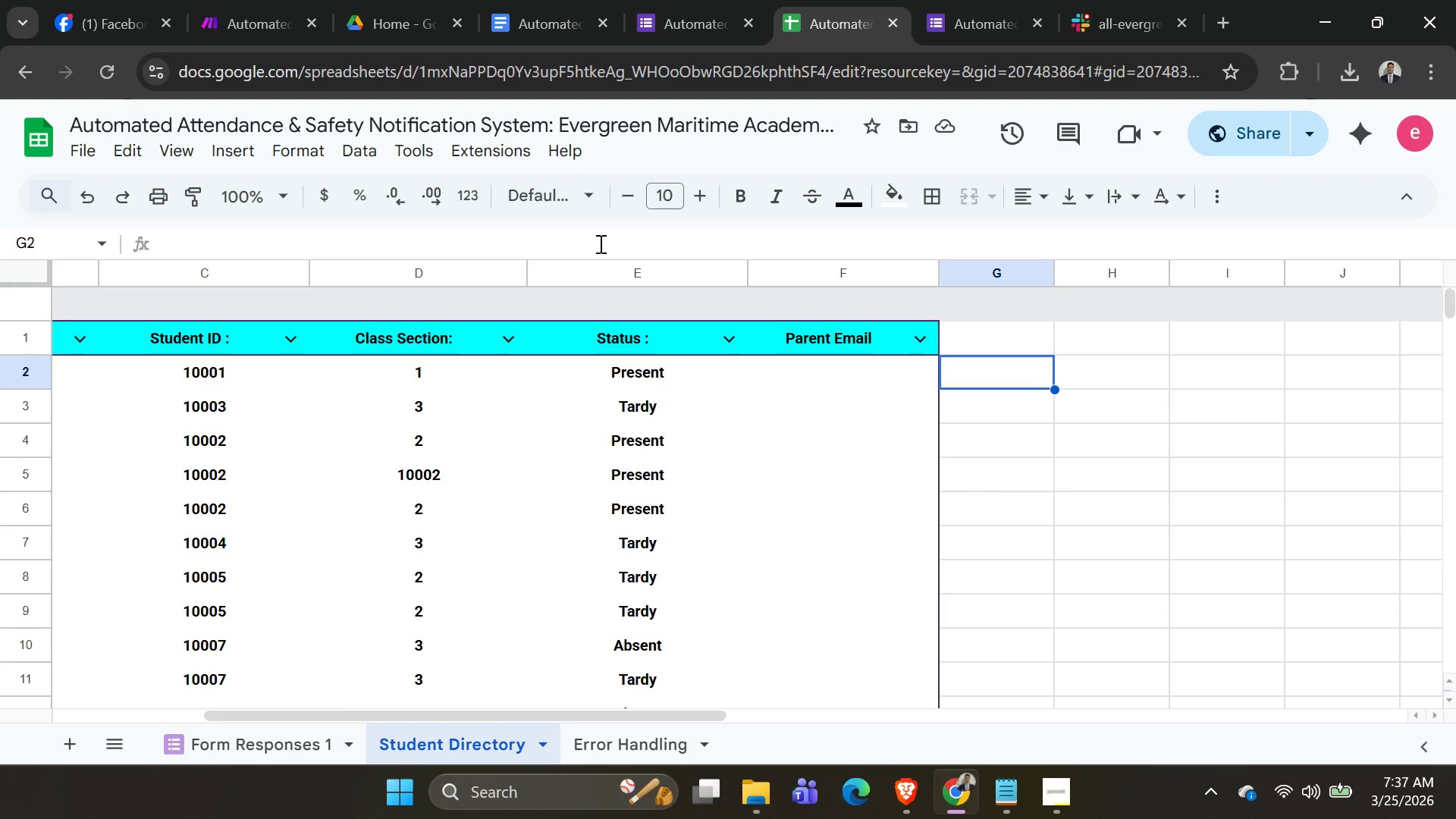 
key(Equal)
 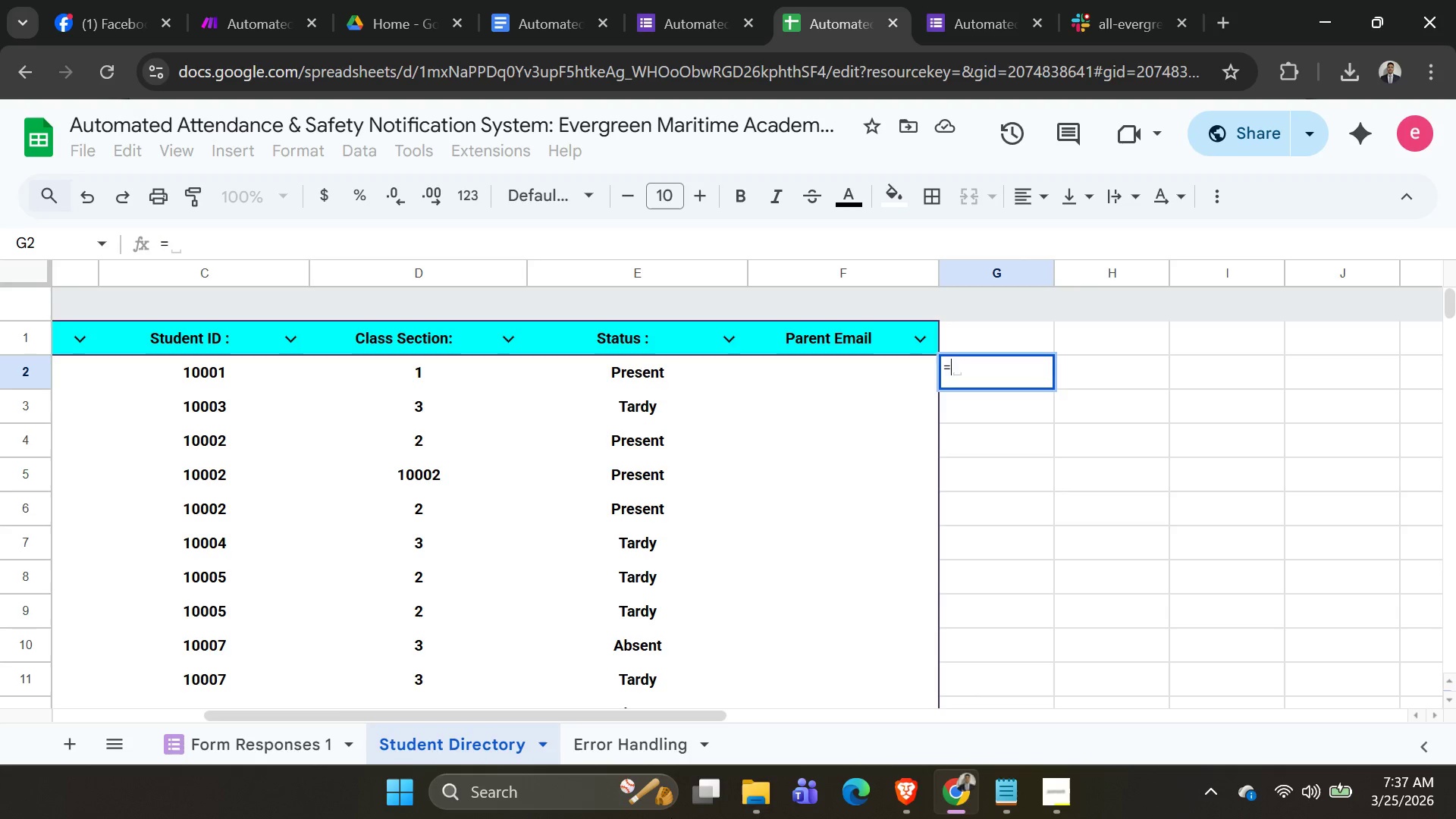 
type(co)
key(Backspace)
key(Backspace)
type(coun)
 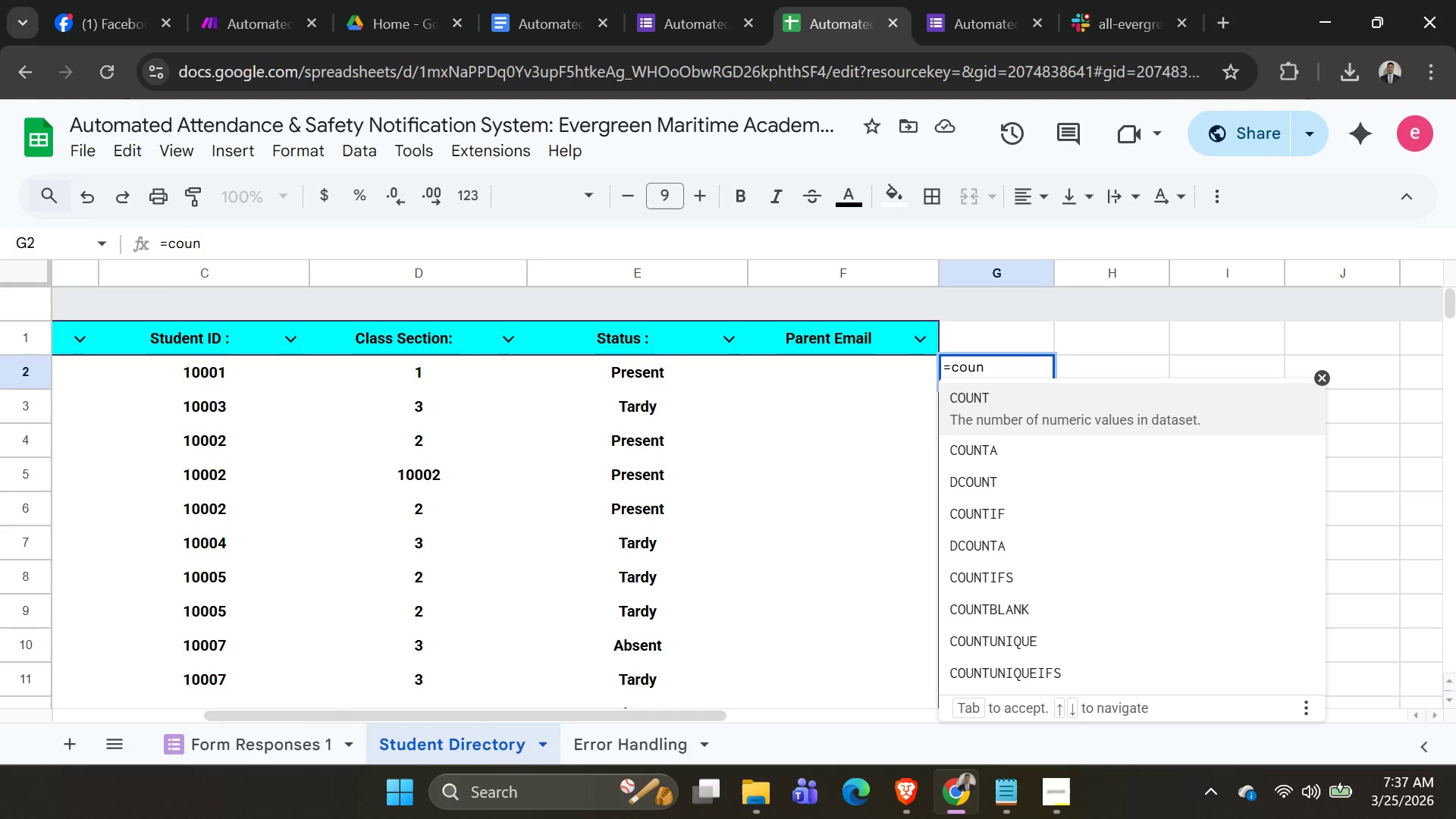 
wait(5.03)
 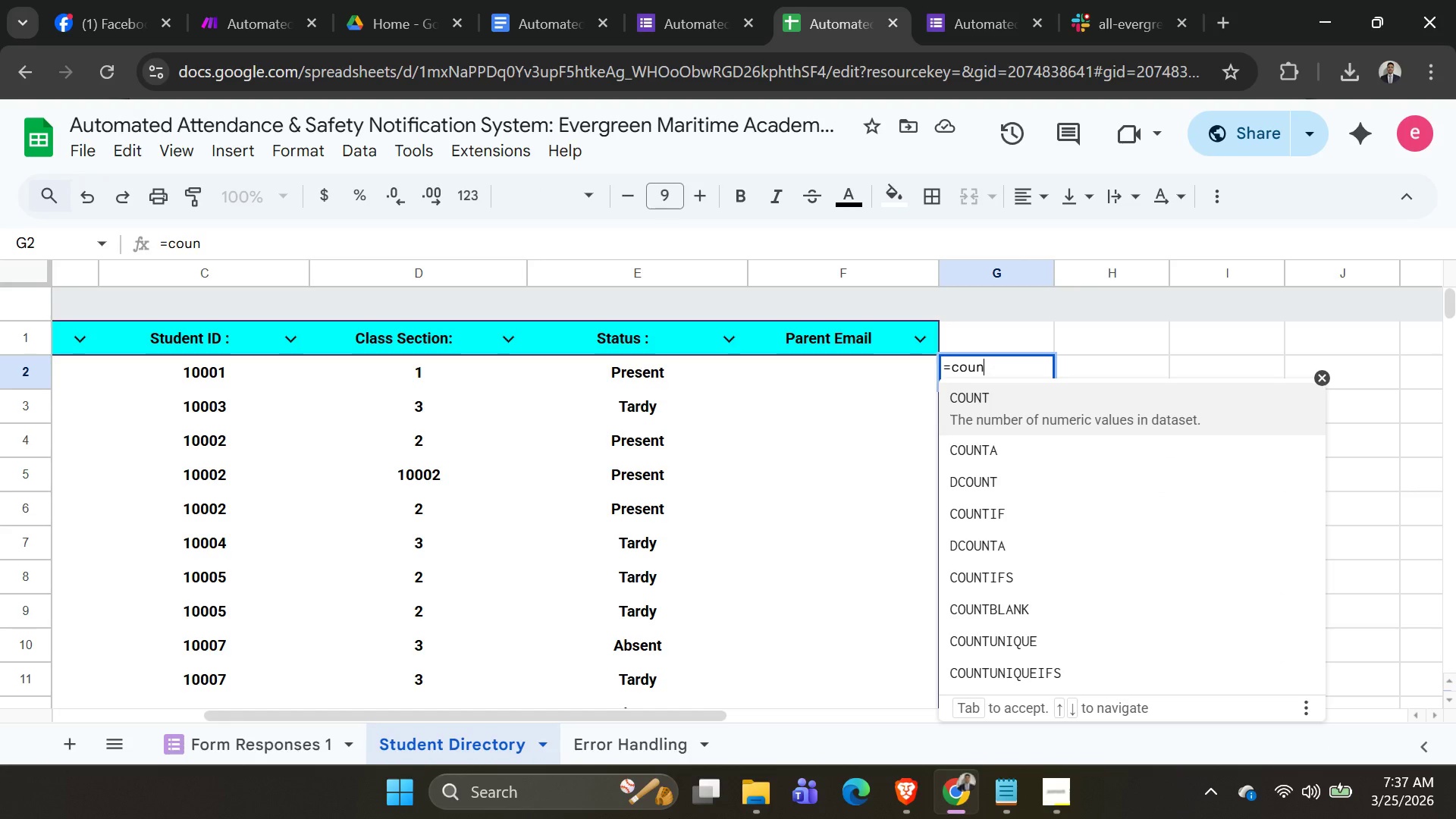 
type(tif )
key(Backspace)
key(Backspace)
key(Backspace)
key(Backspace)
 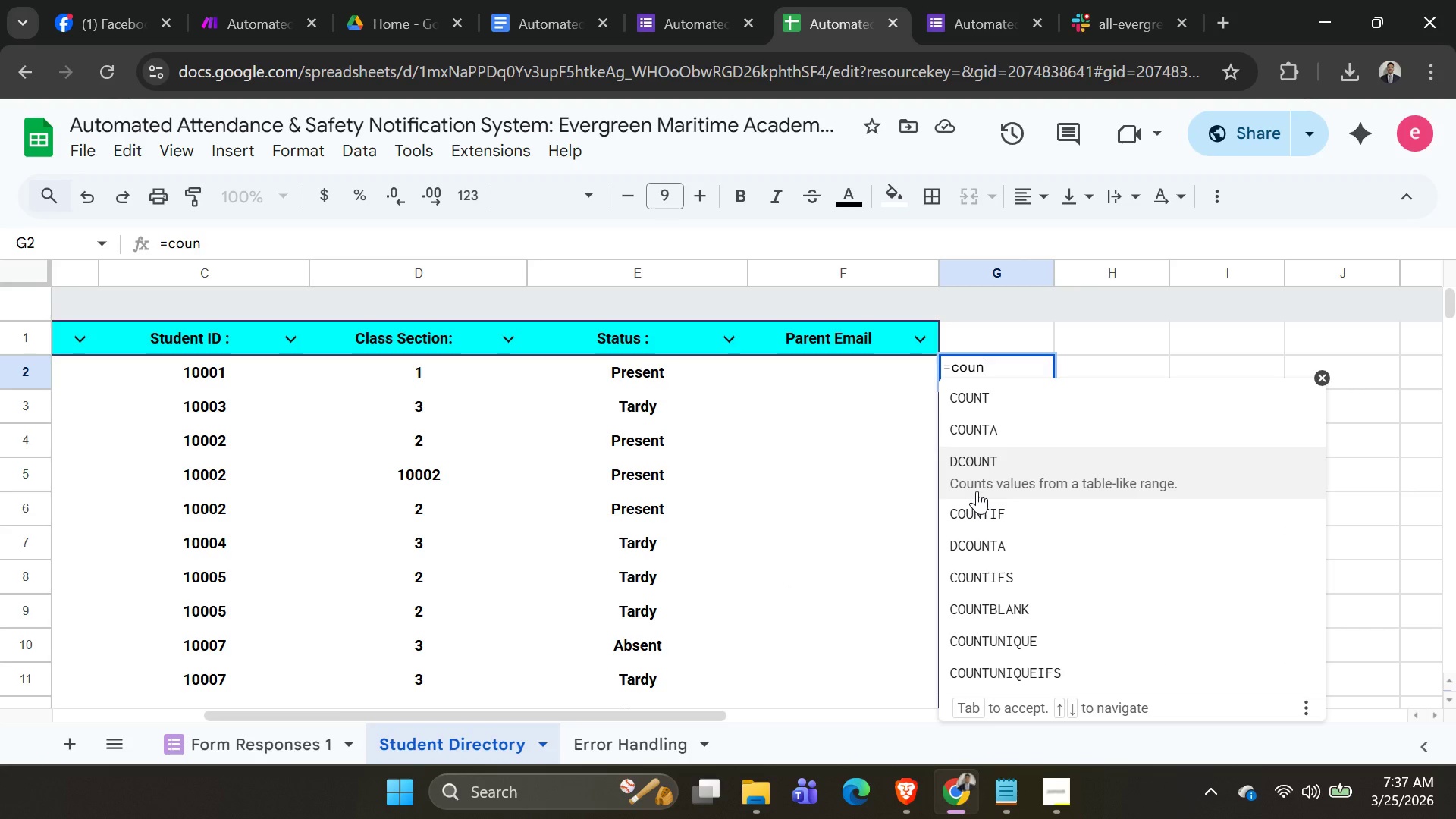 
left_click([992, 507])
 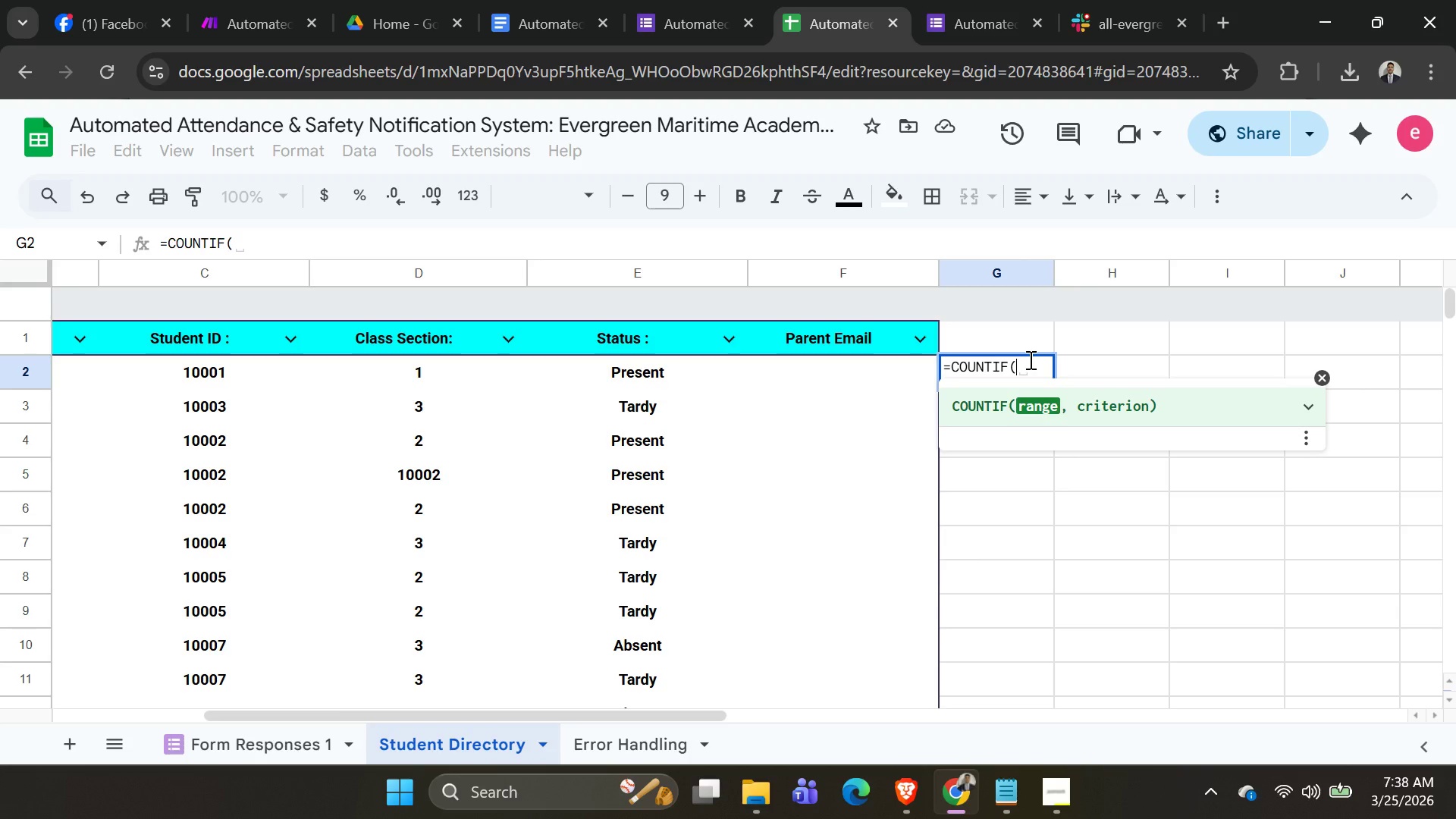 
wait(7.72)
 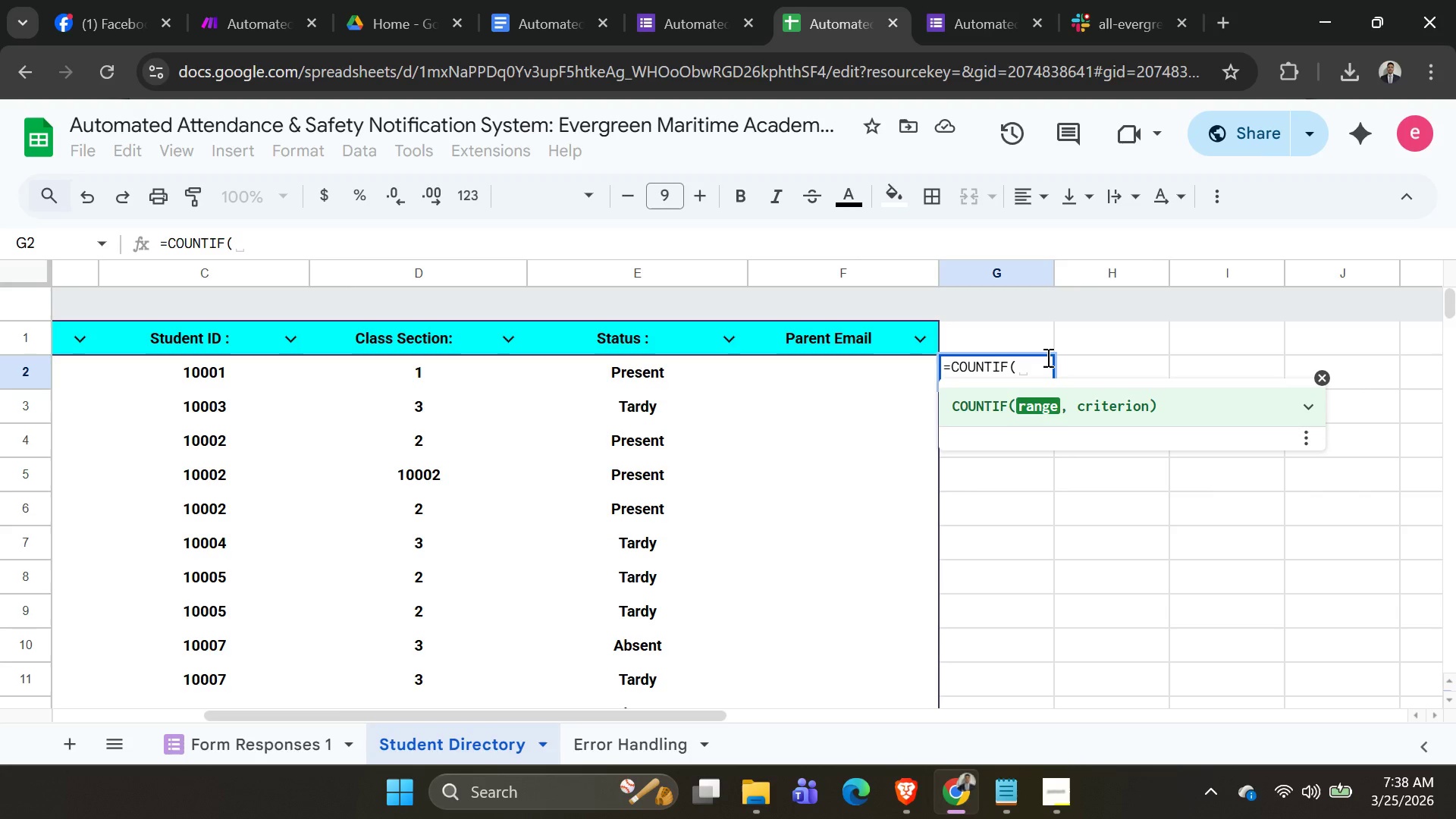 
hold_key(key=ShiftLeft, duration=0.67)
 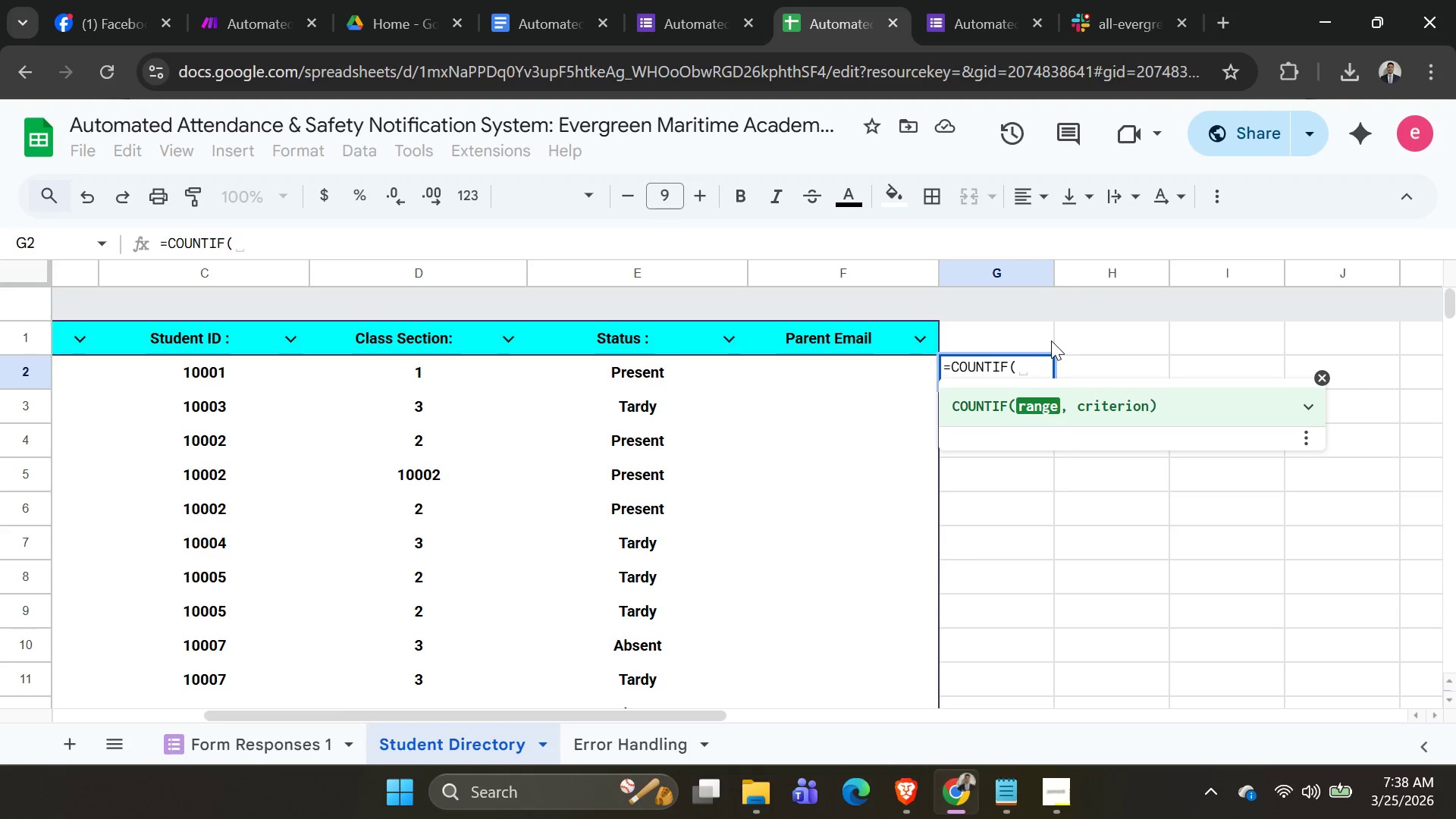 
key(Shift+A)
 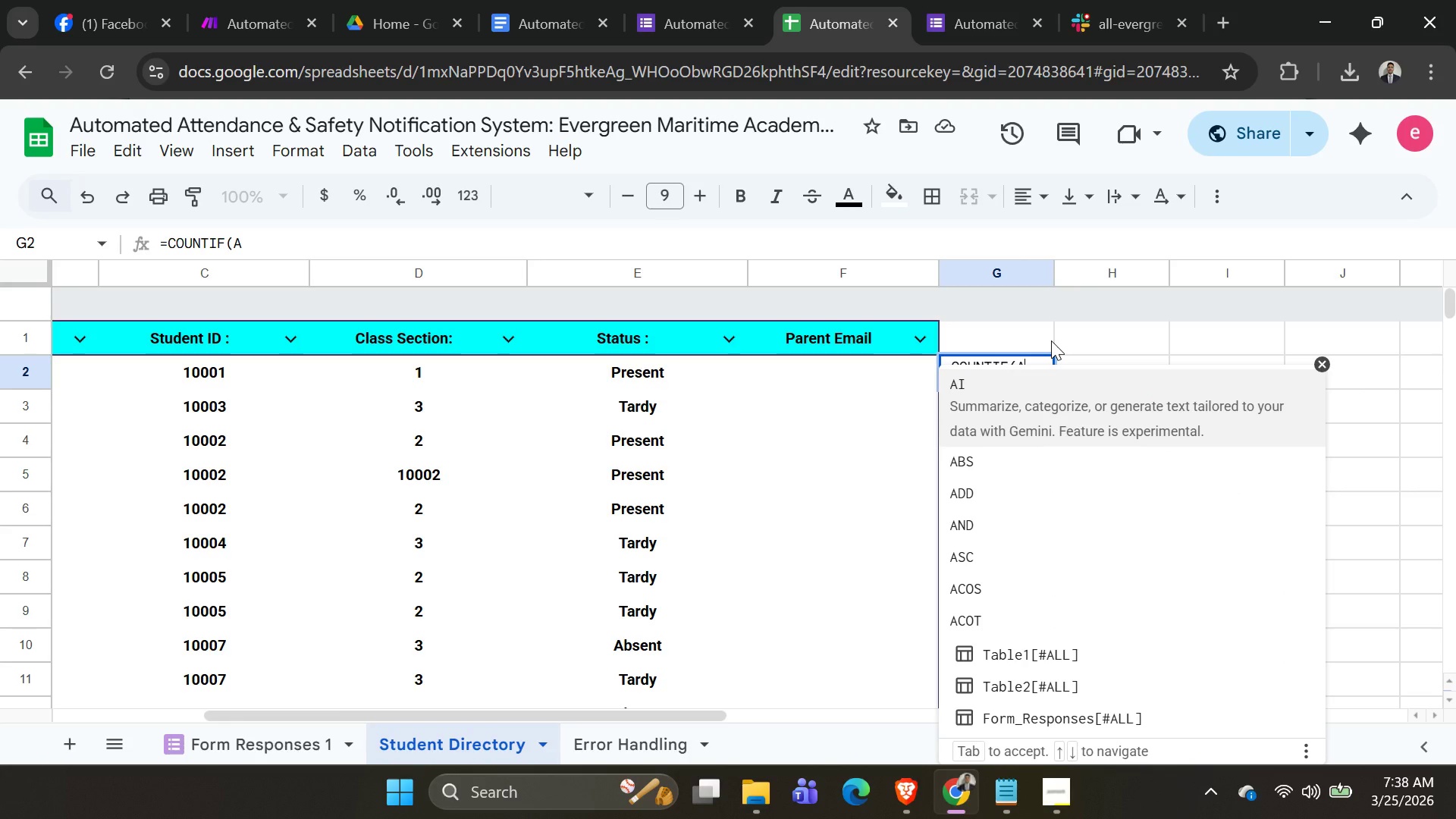 
key(Shift+4)
 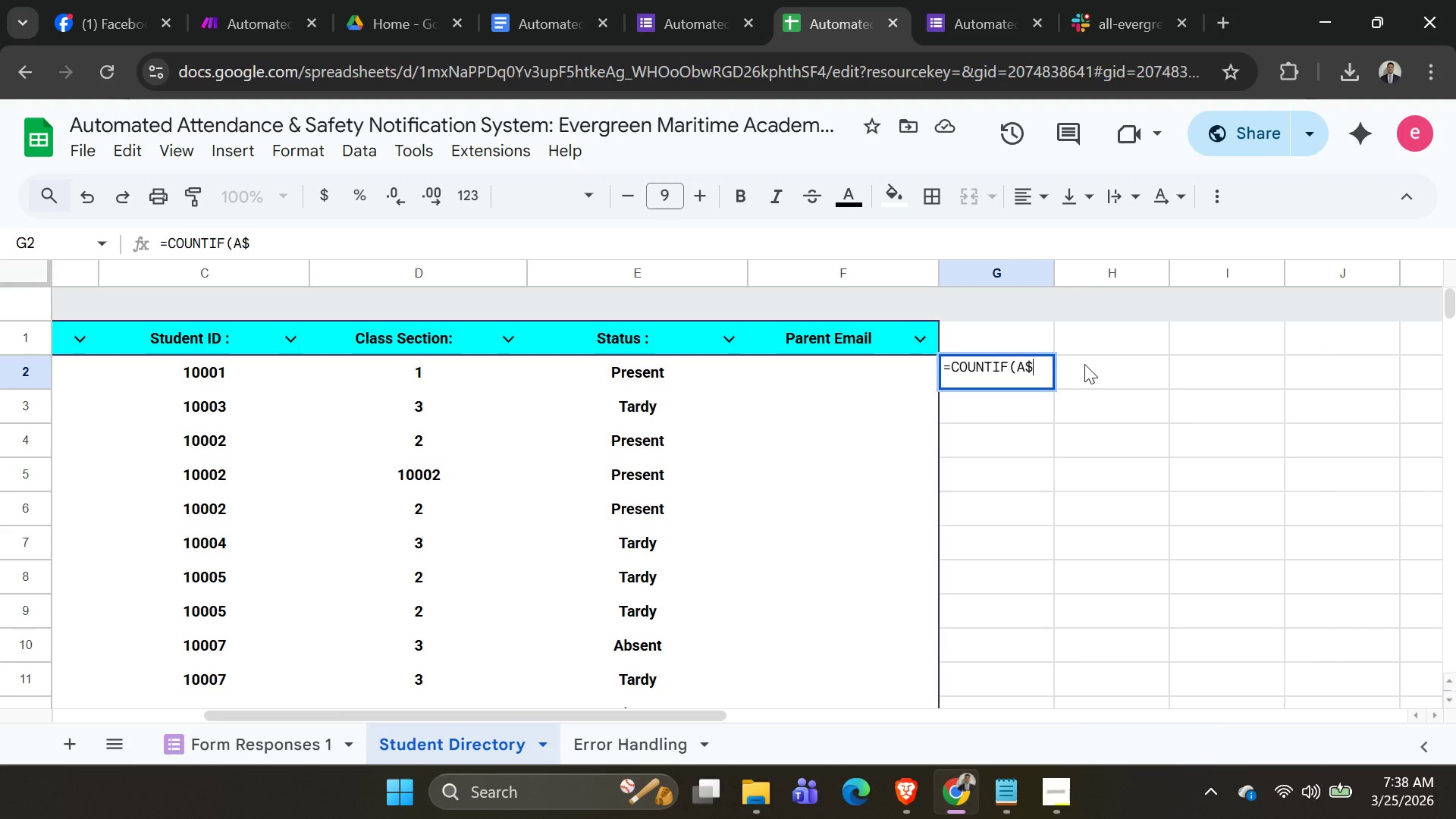 
wait(5.95)
 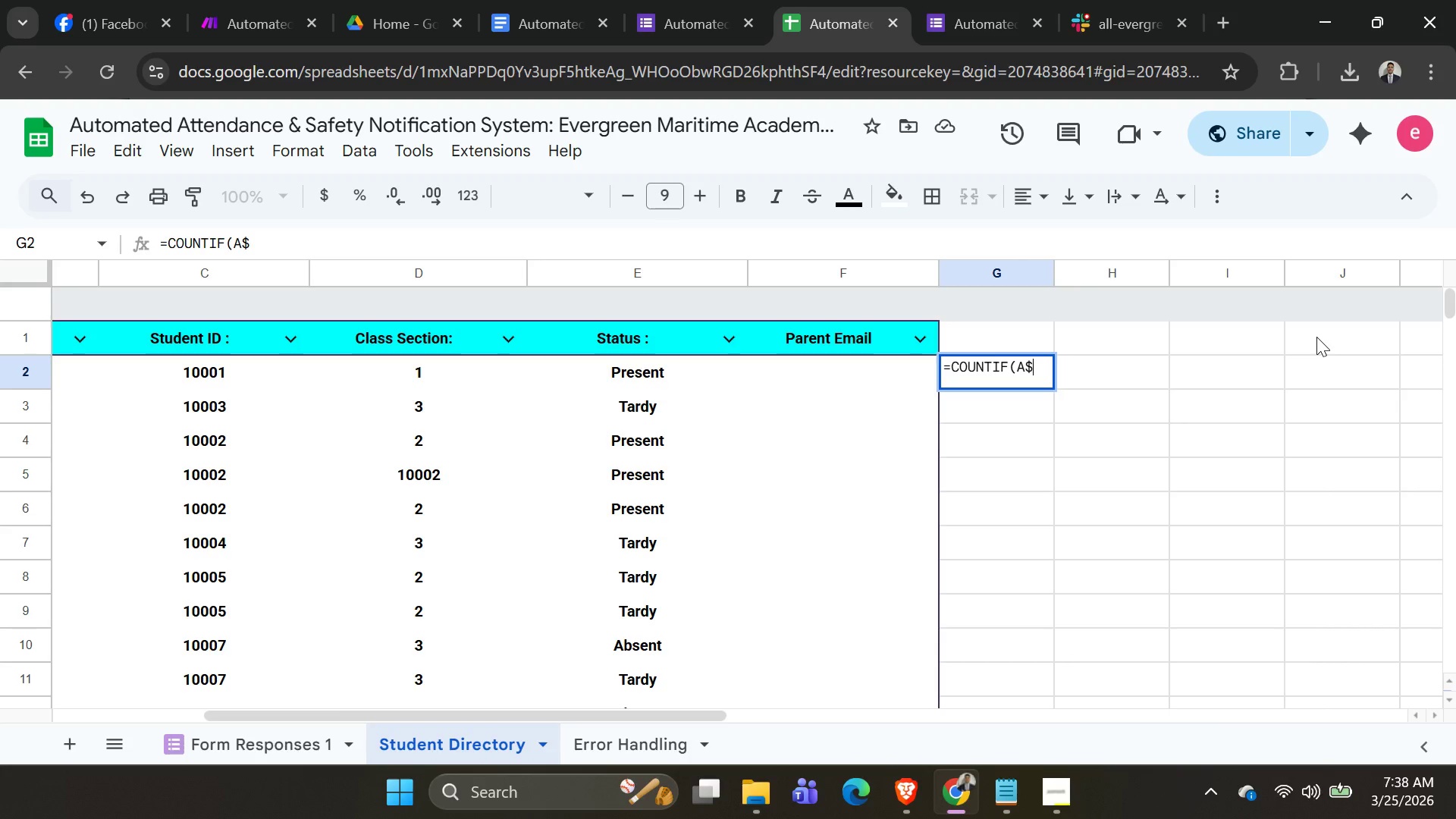 
key(2)
 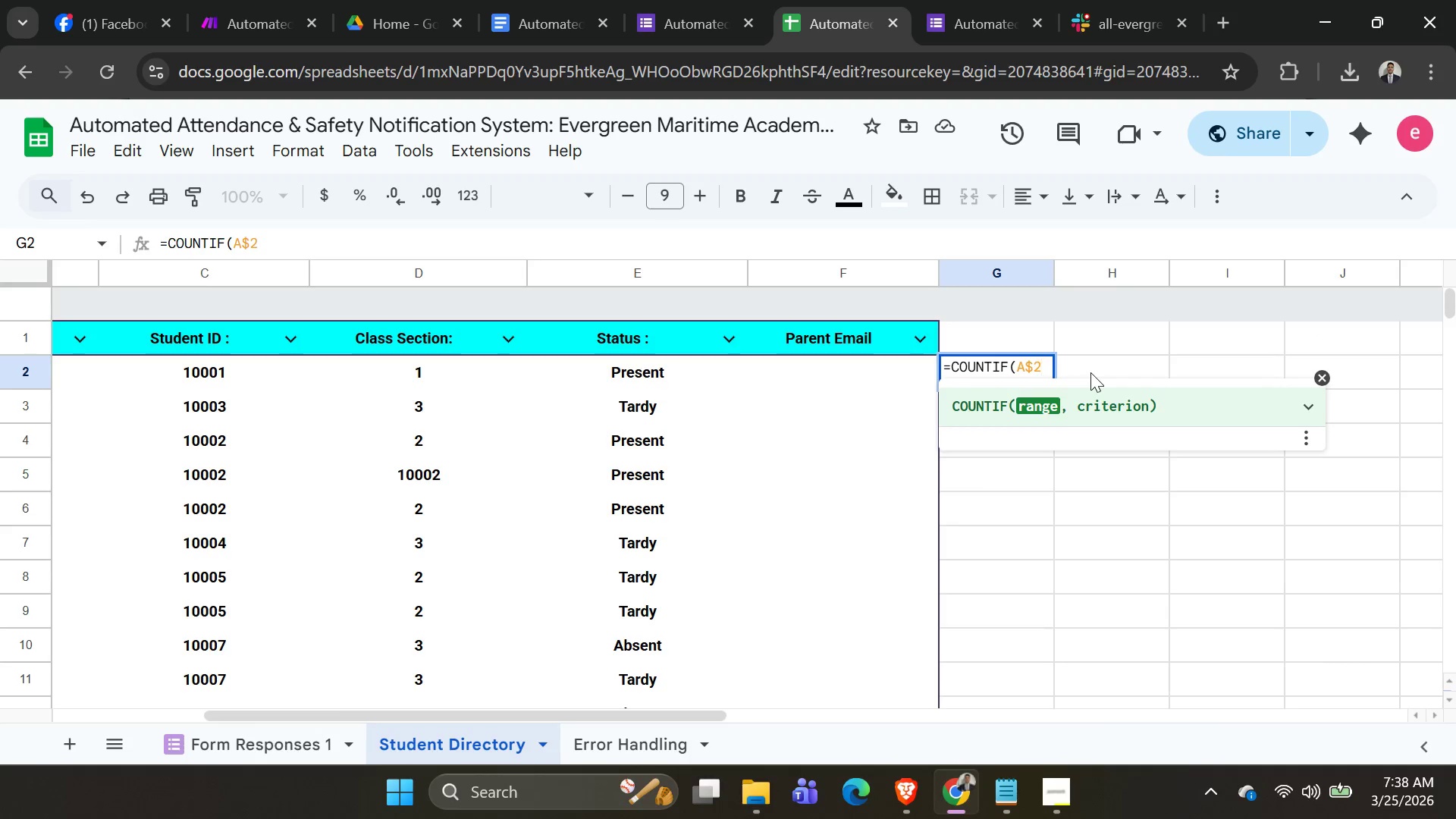 
key(Shift+ShiftRight)
 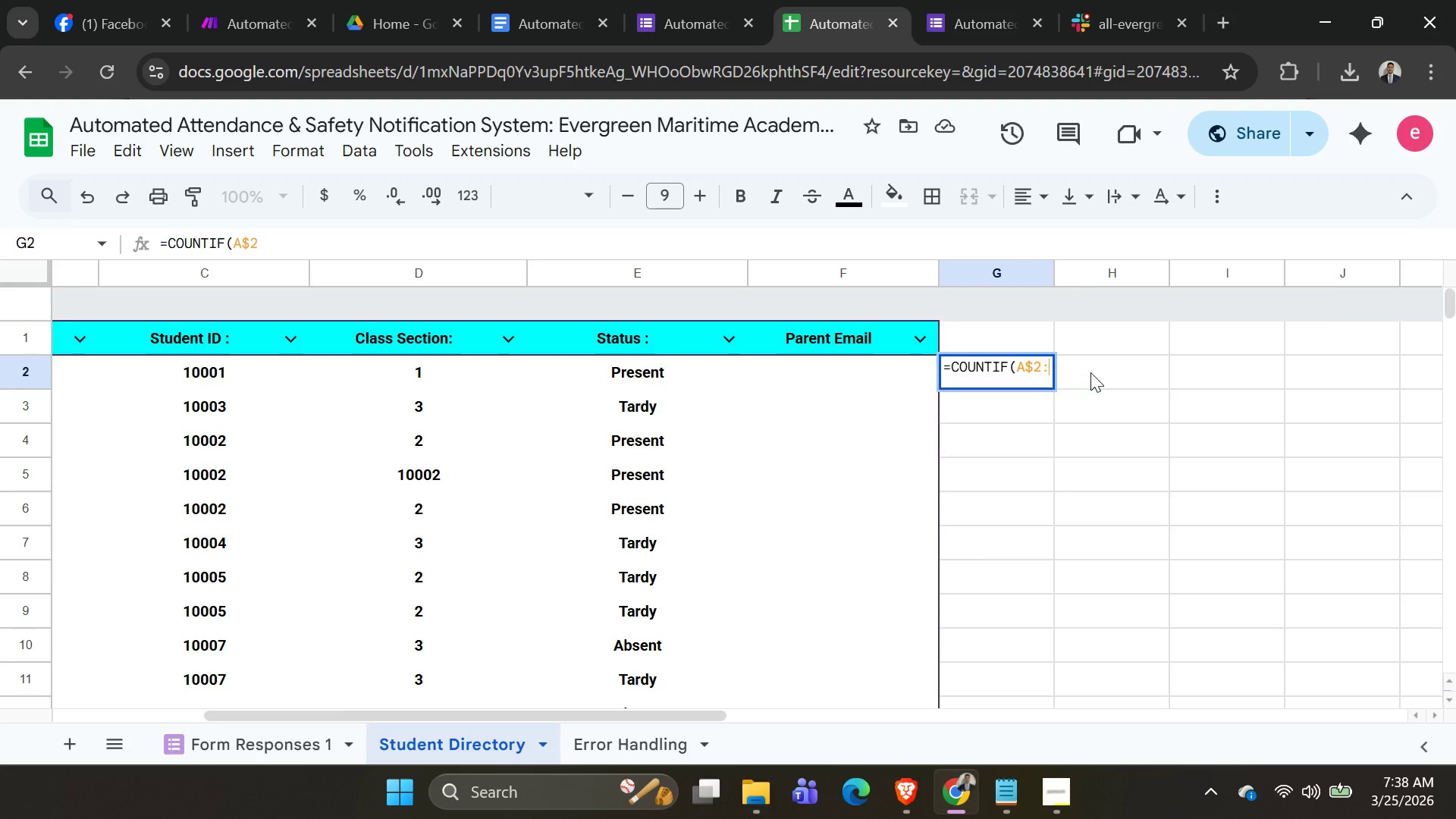 
key(Shift+Semicolon)
 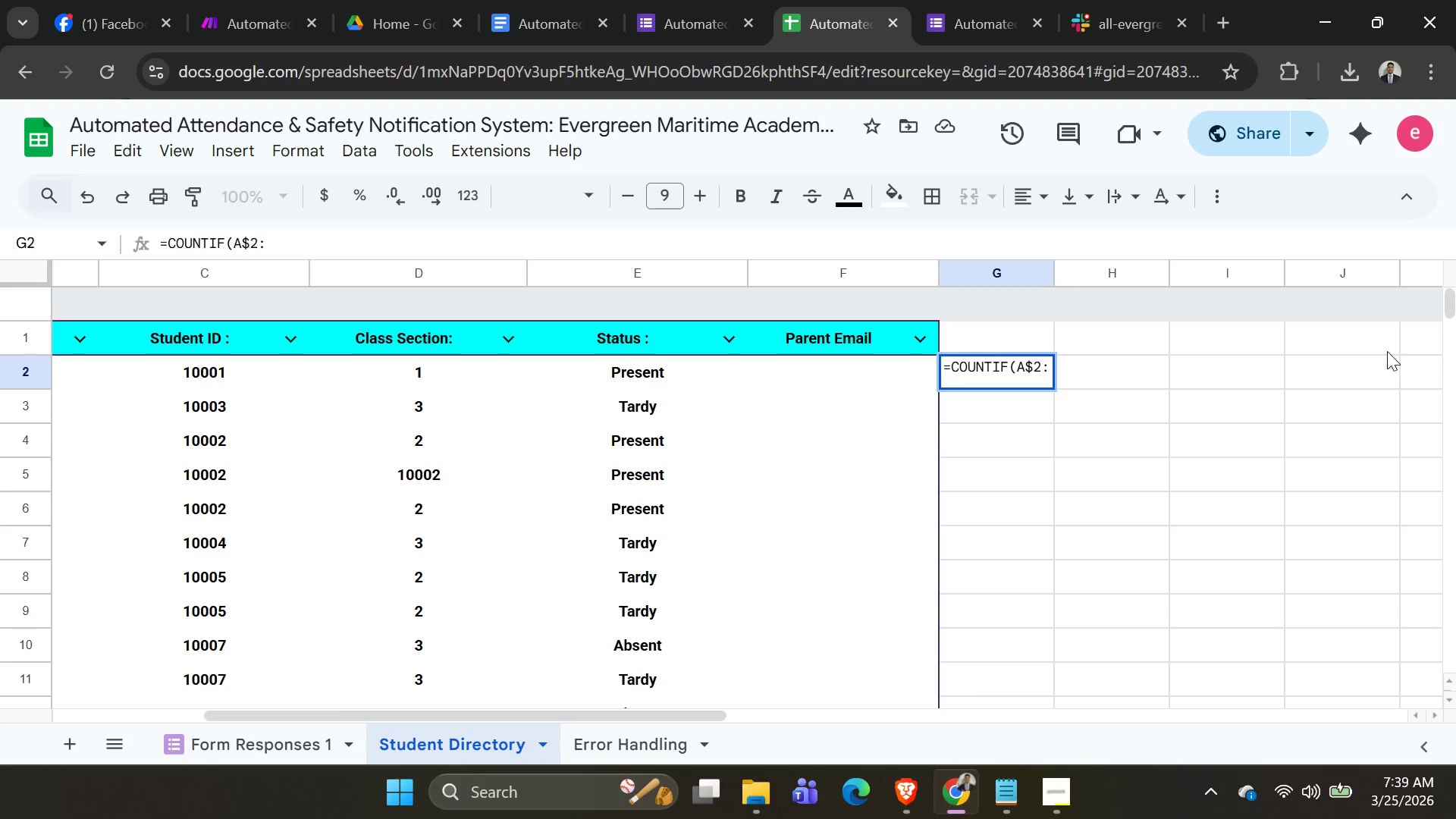 
wait(44.95)
 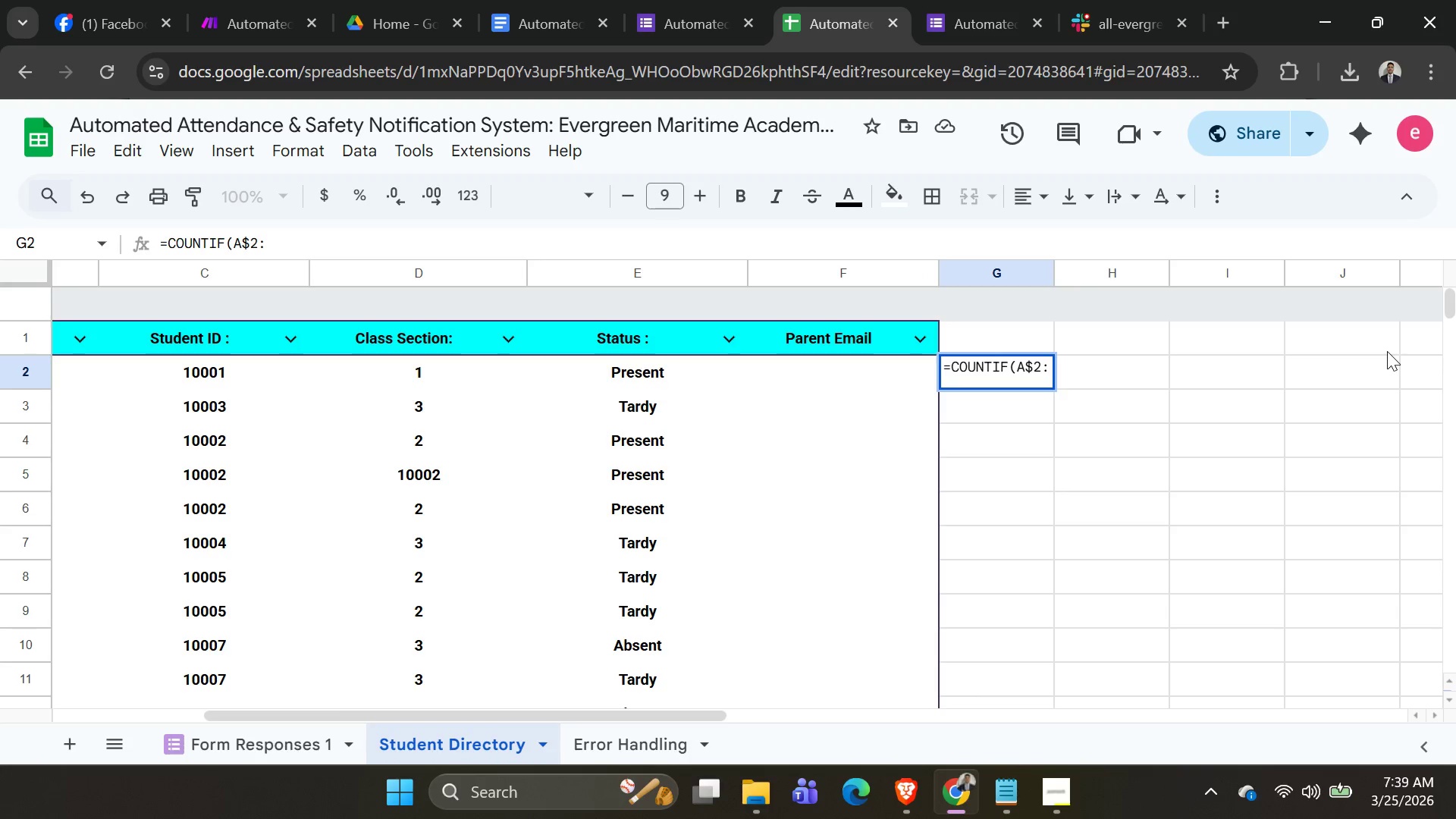 
hold_key(key=ShiftRight, duration=0.45)
 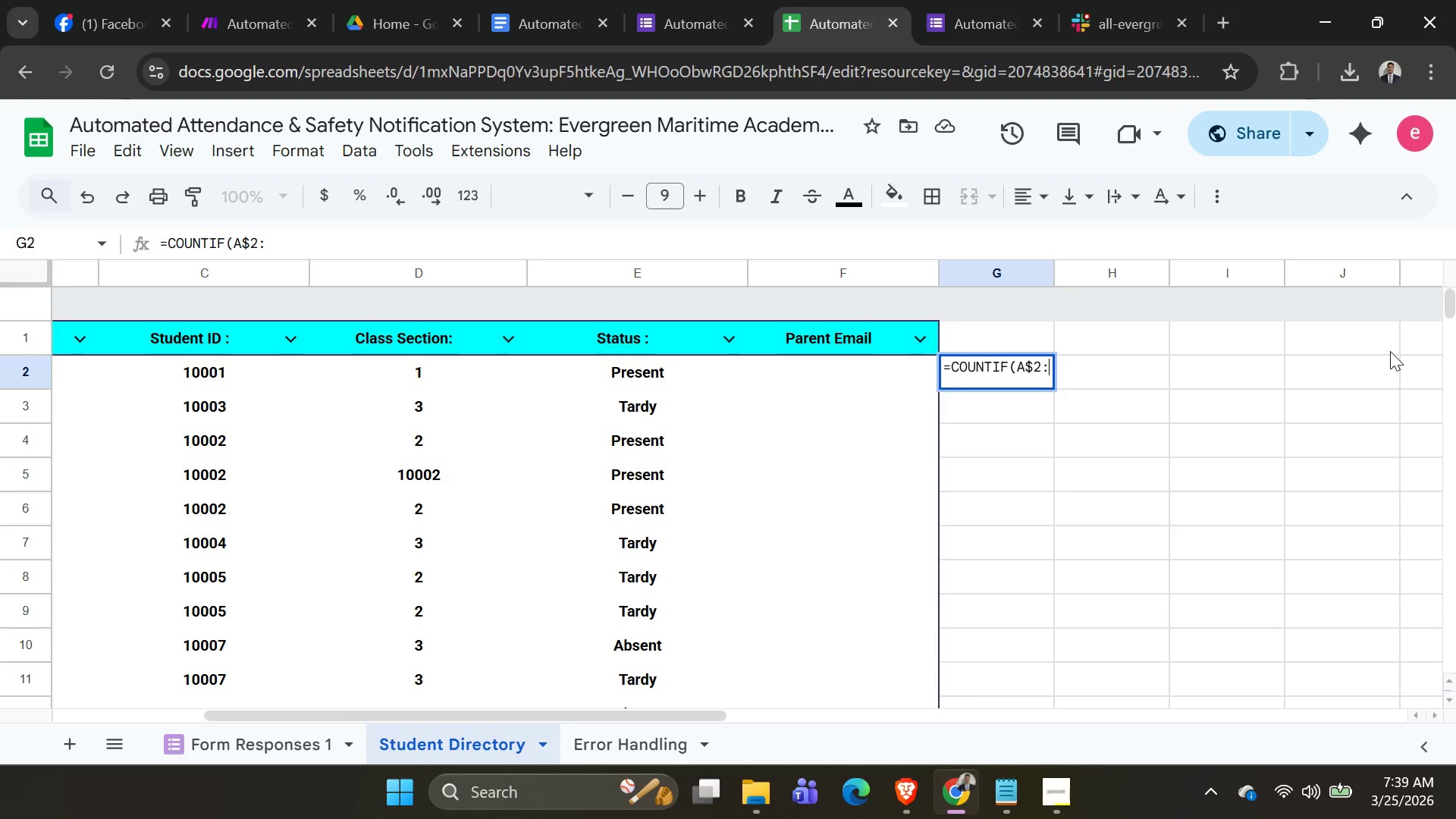 
key(Shift+A)
 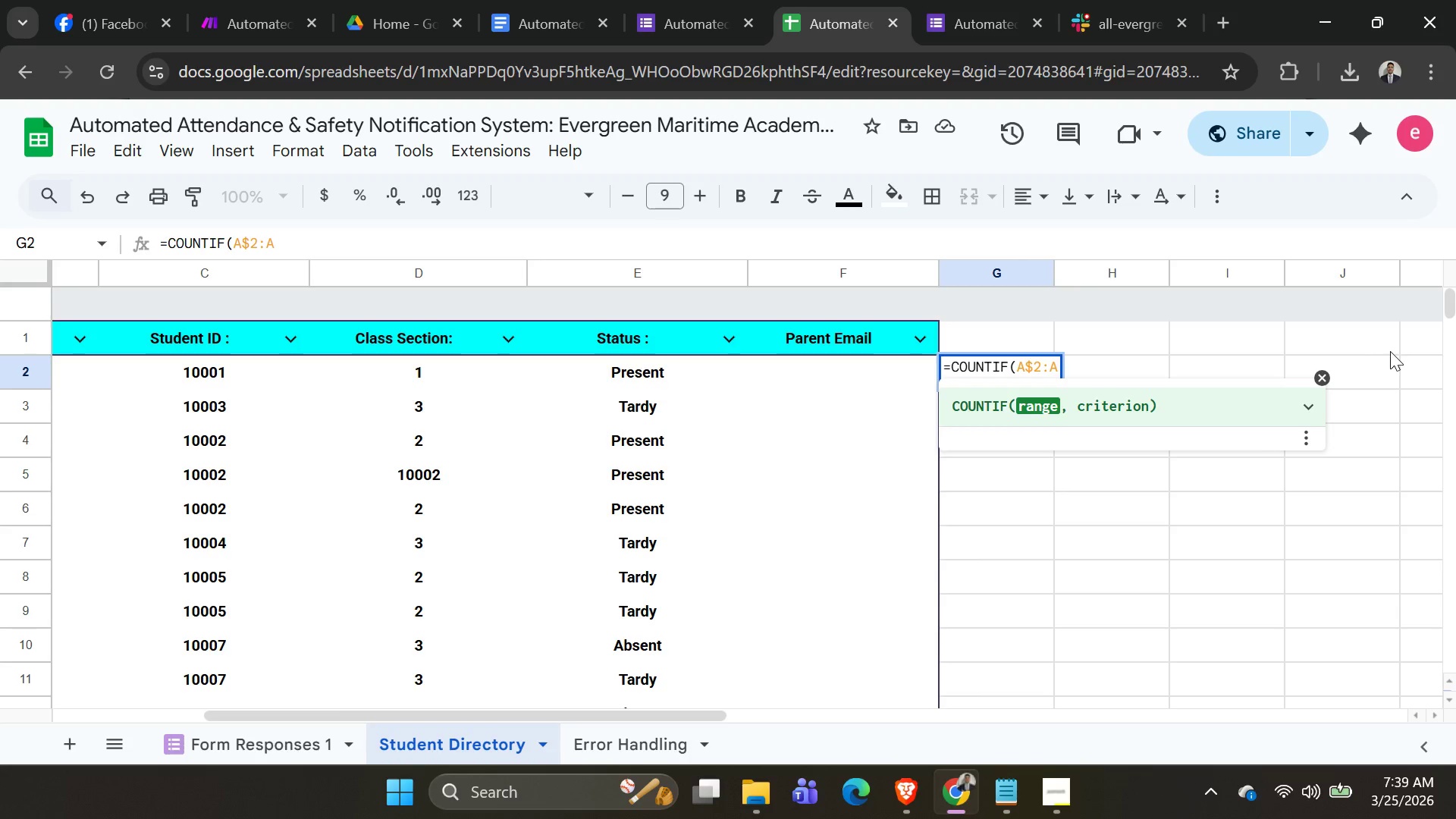 
hold_key(key=ShiftRight, duration=1.5)
 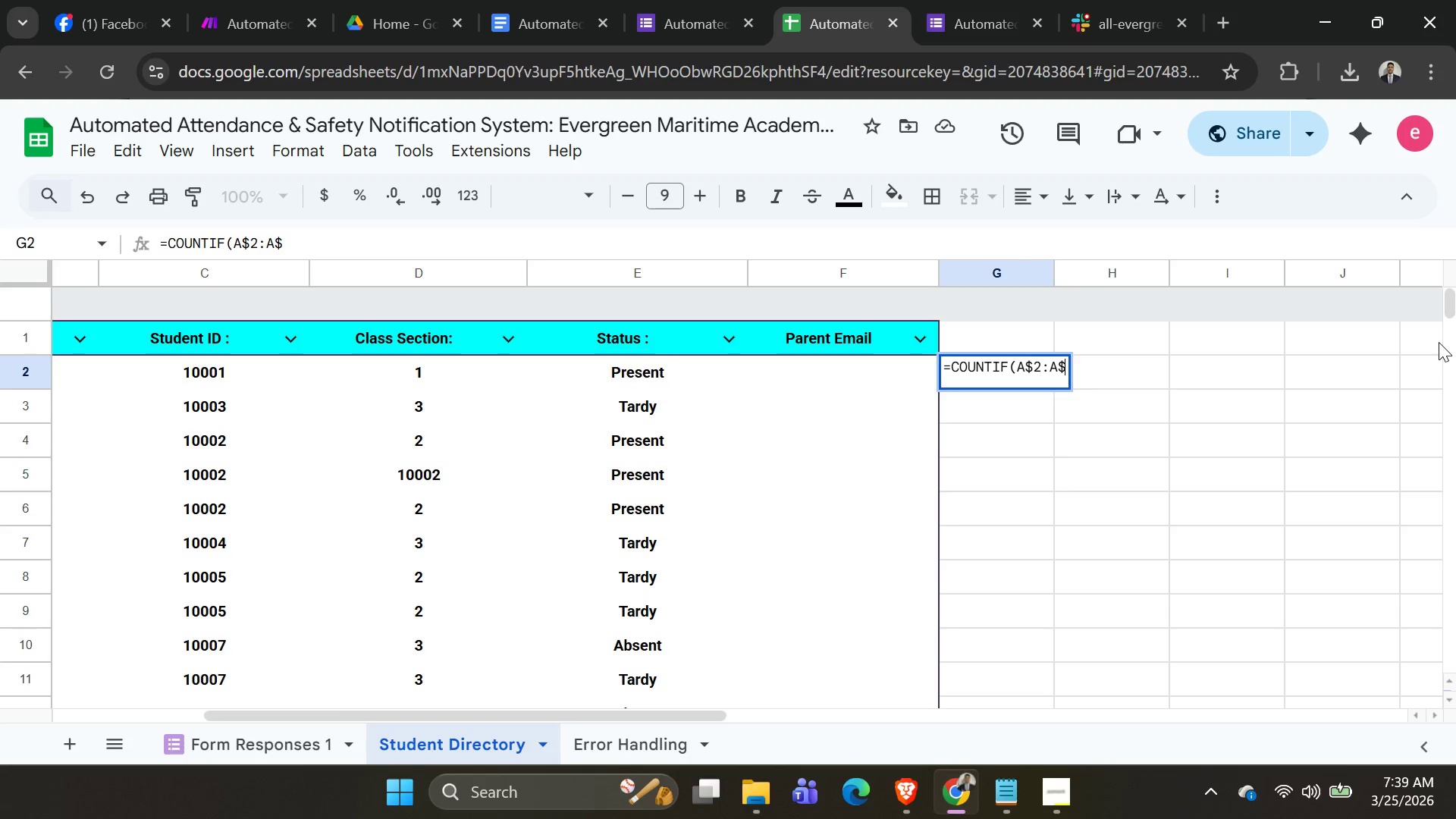 
type($25)
 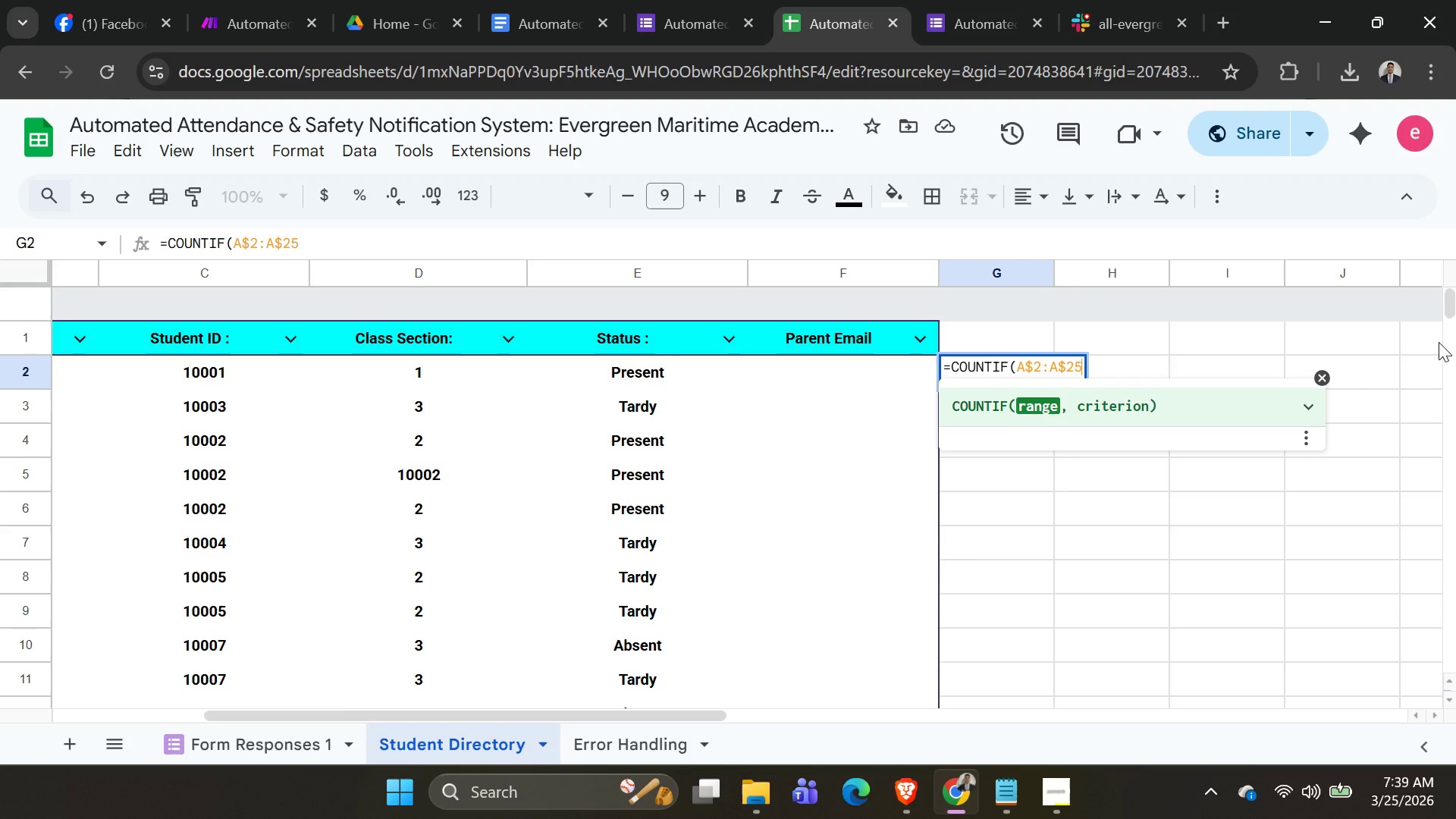 
key(Comma)
 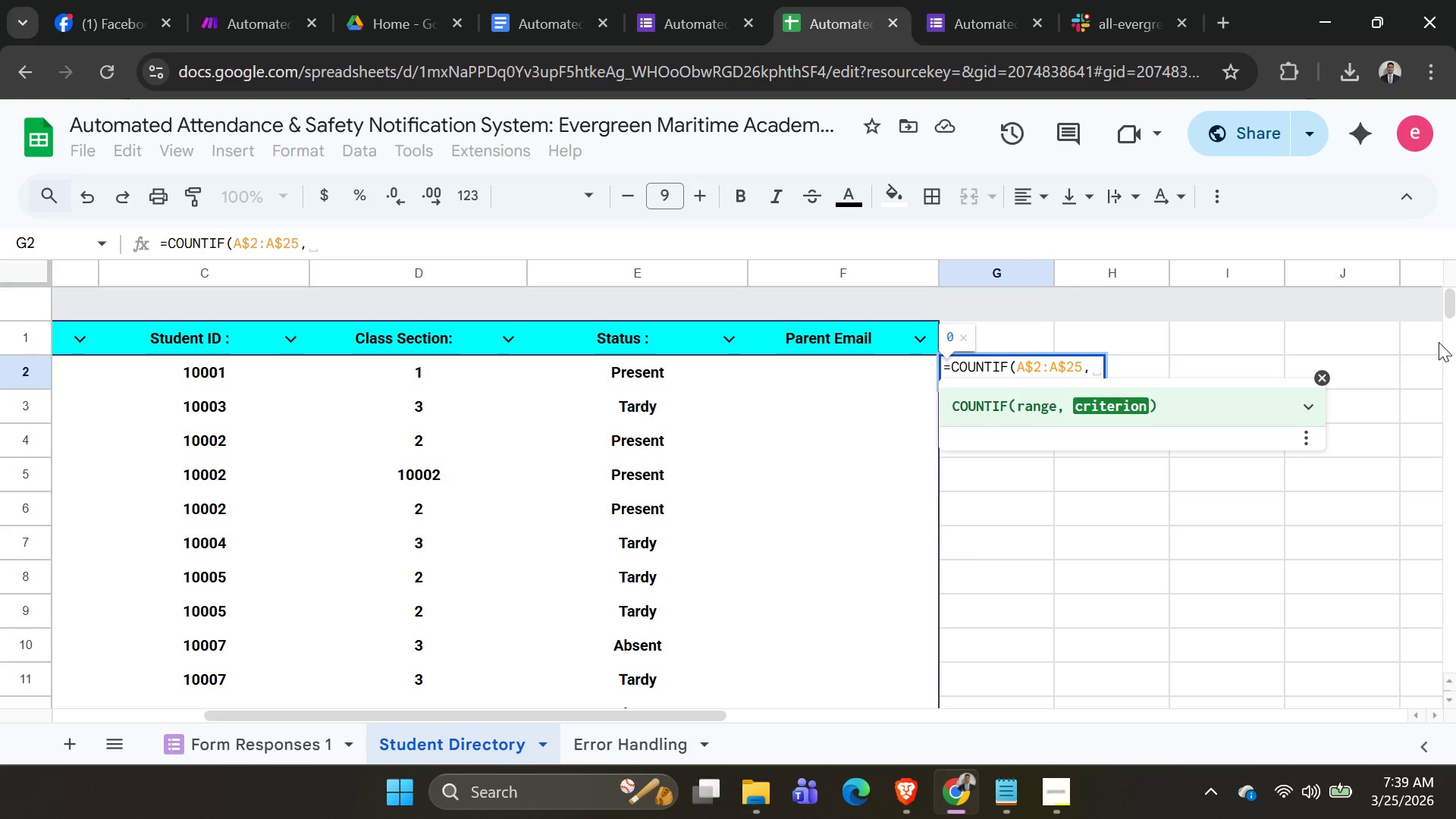 
key(Shift+A)
 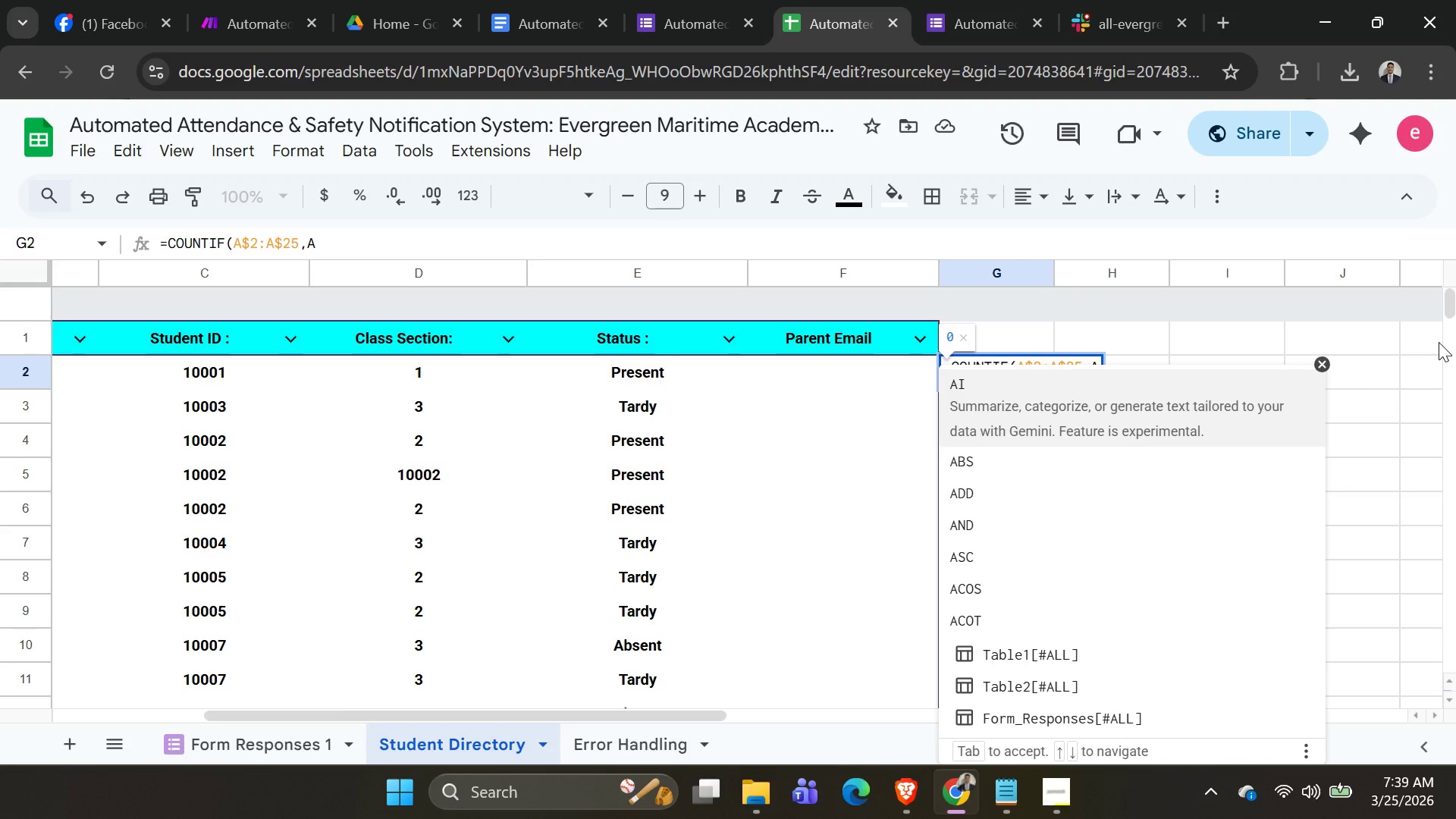 
wait(5.47)
 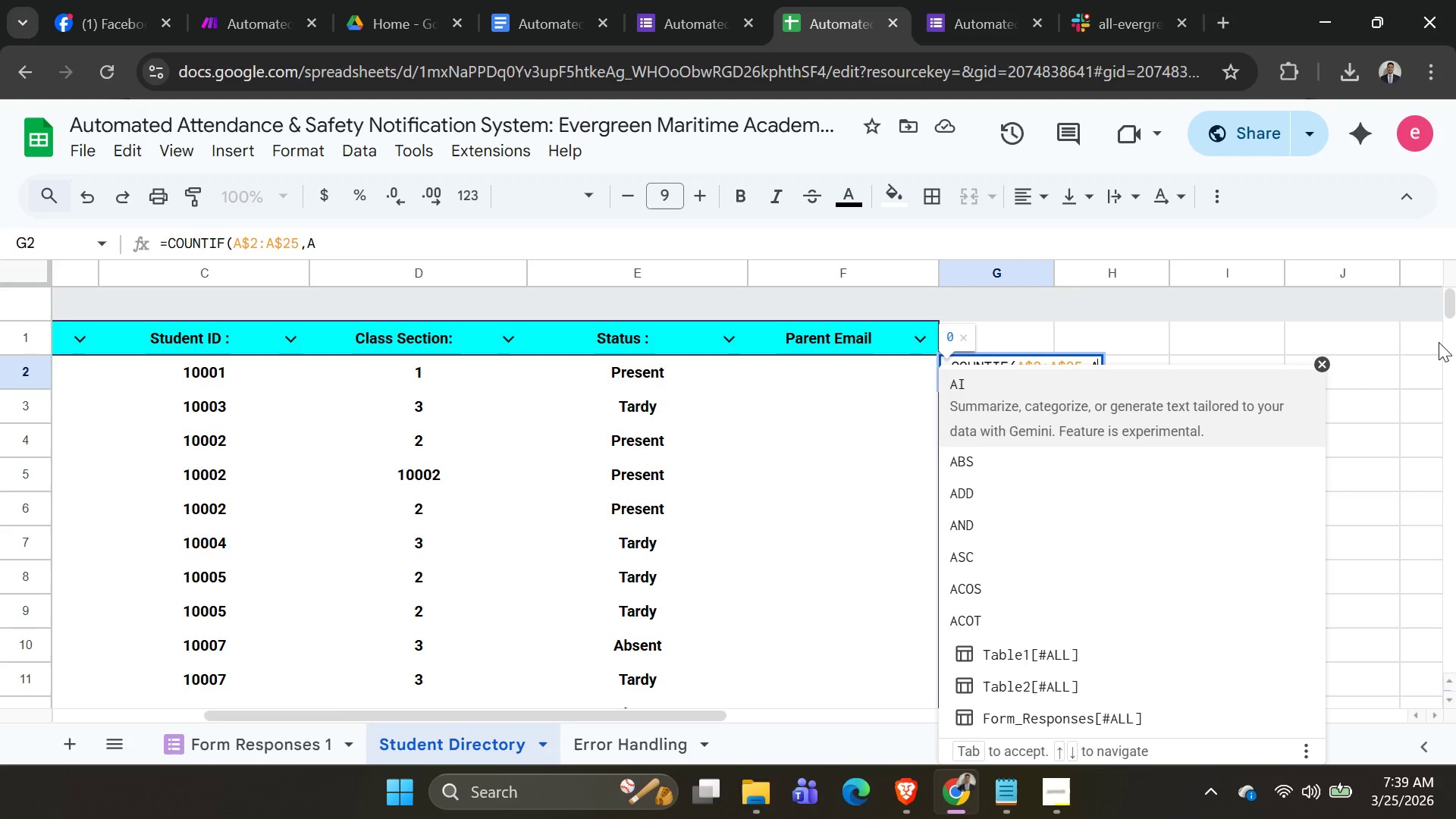 
key(2)
 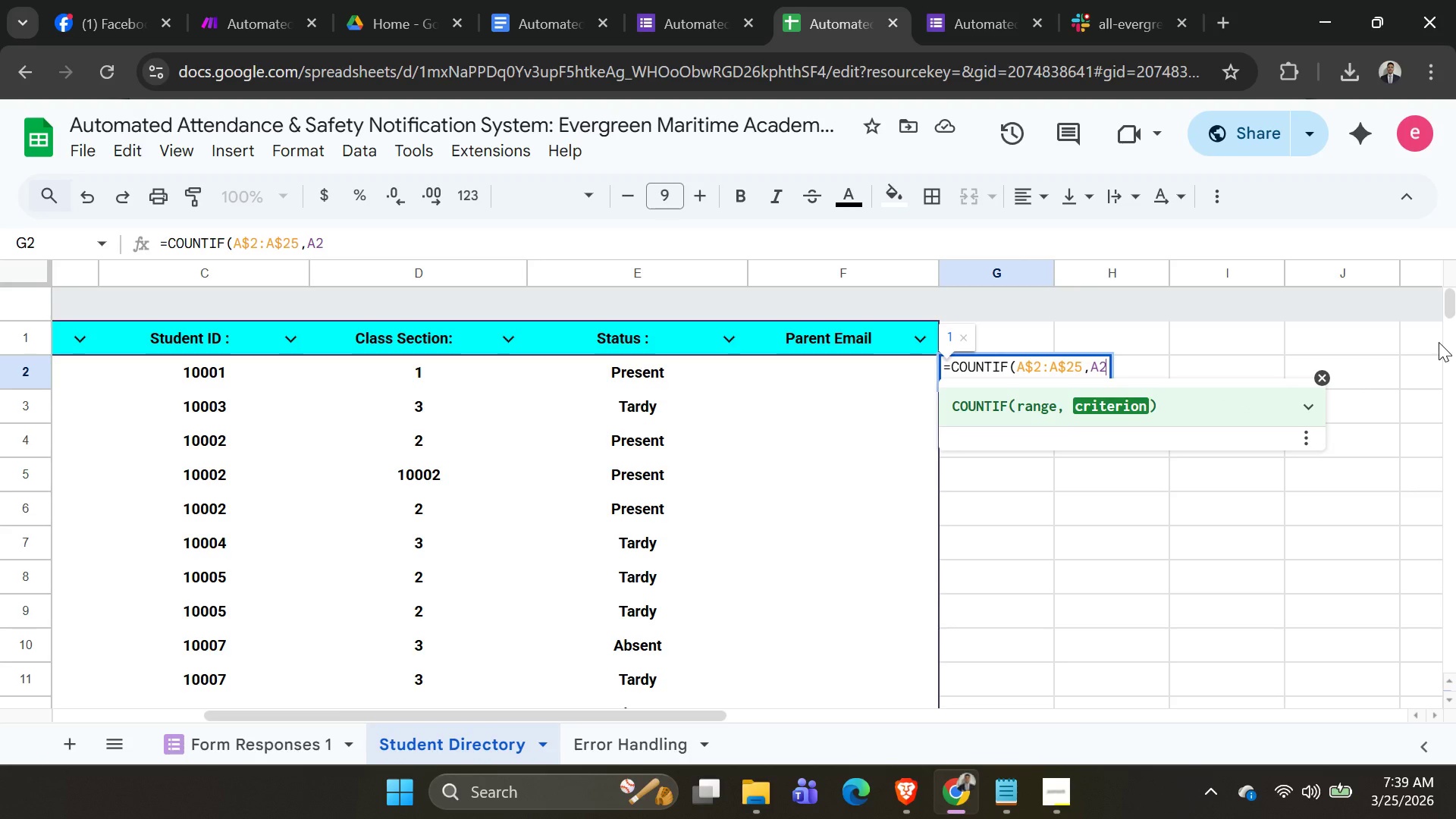 
key(Shift+0)
 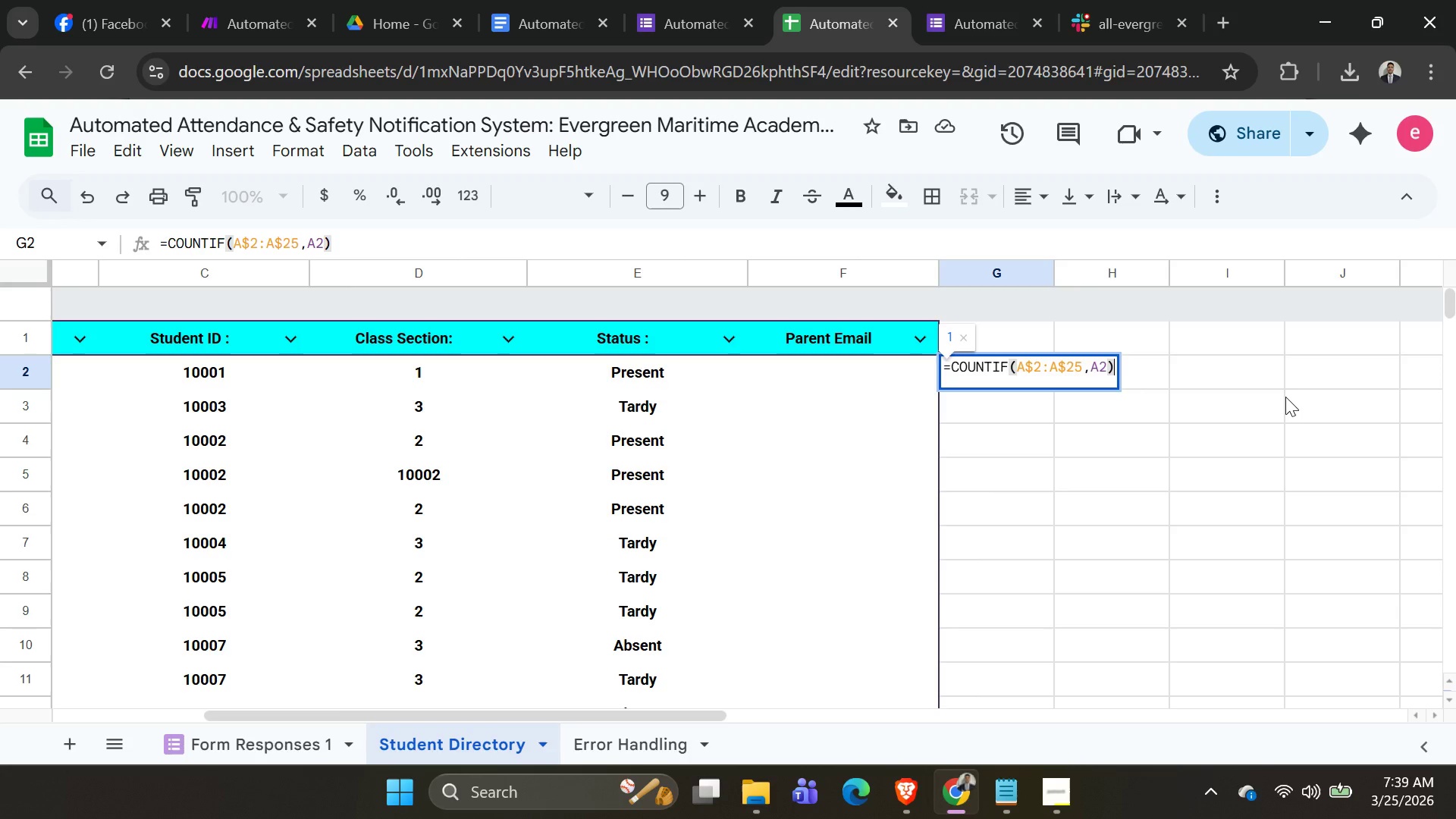 
key(Control+A)
 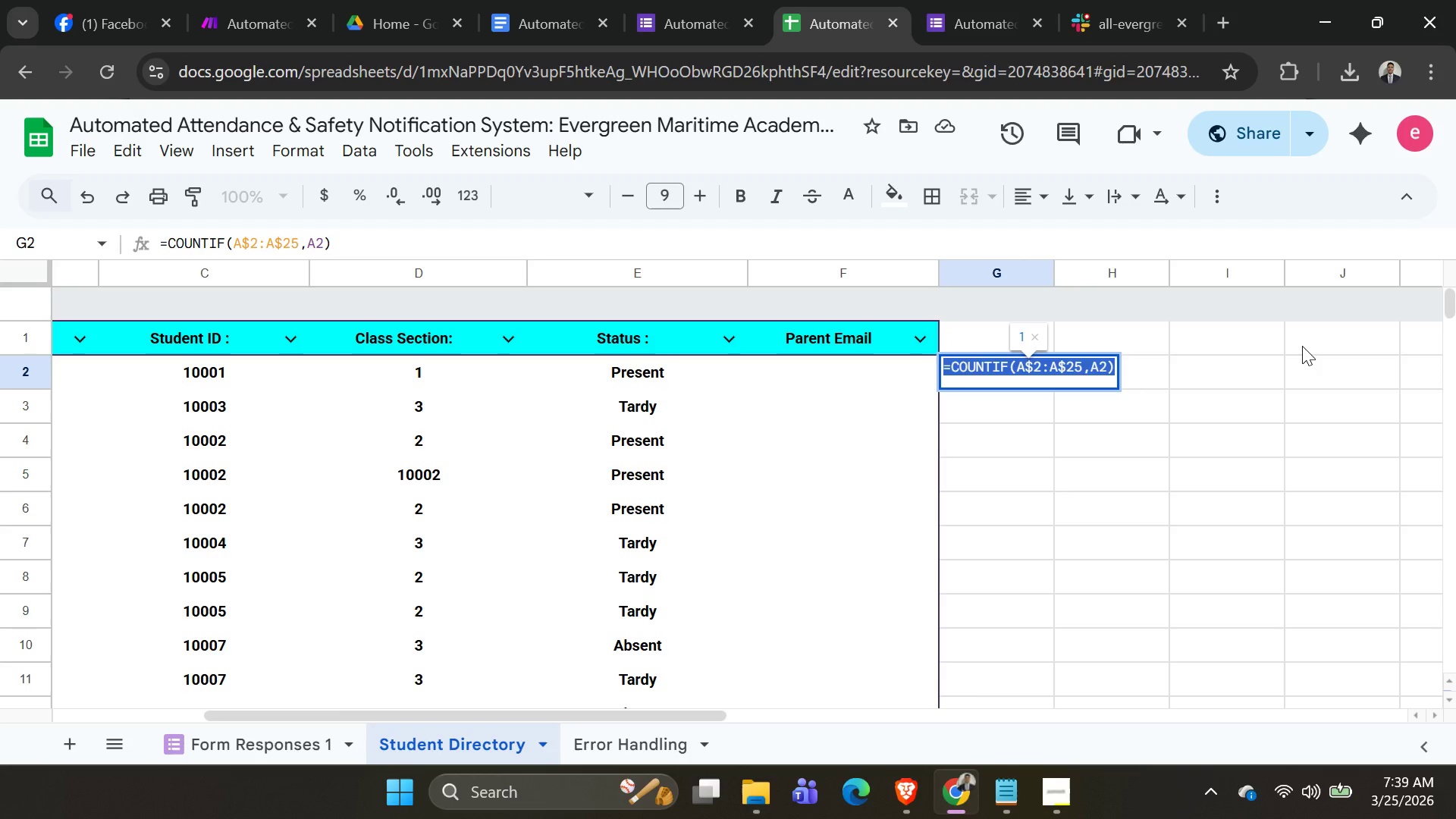 
key(Control+C)
 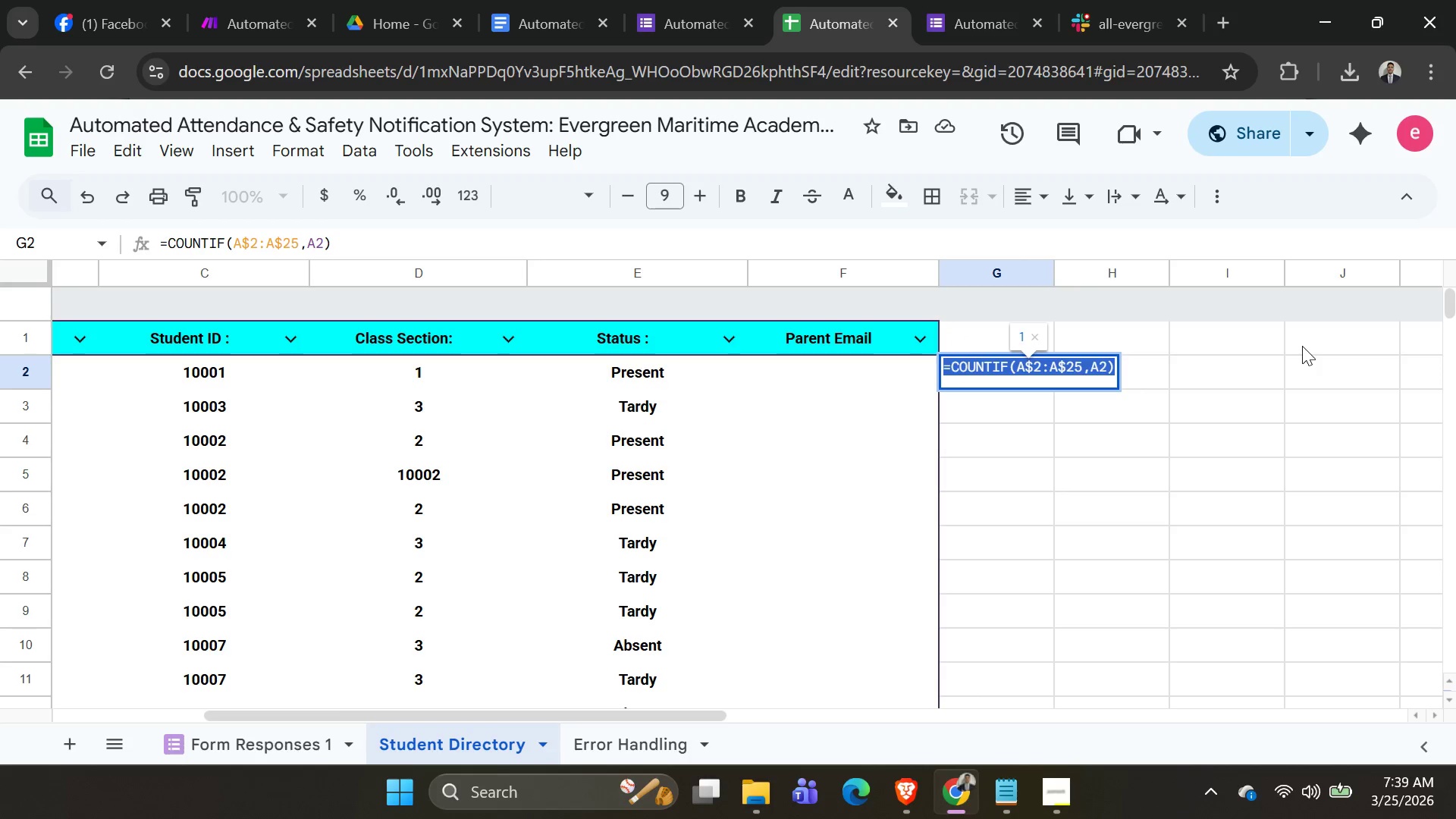 
key(Control+C)
 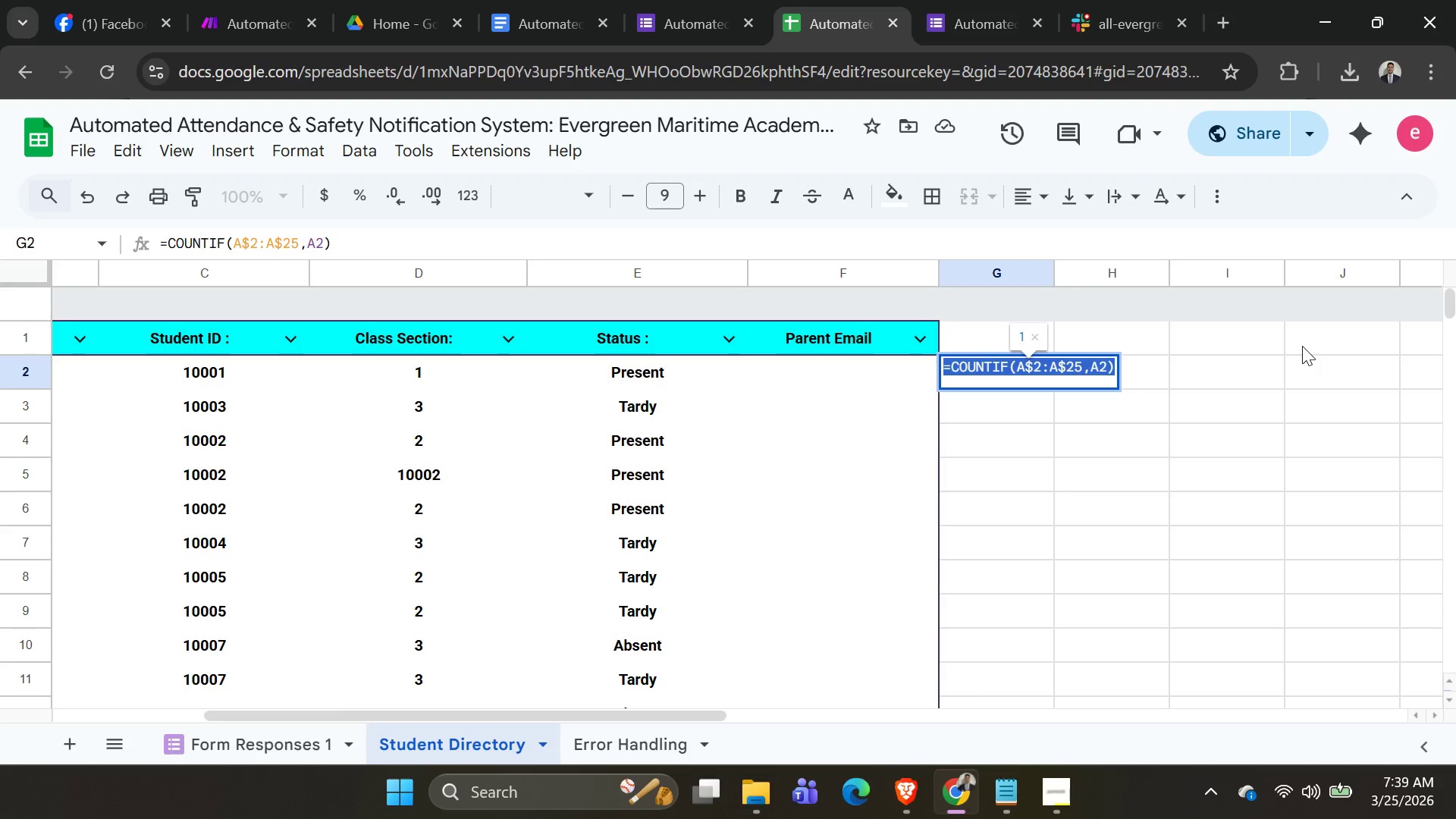 
key(Control+C)
 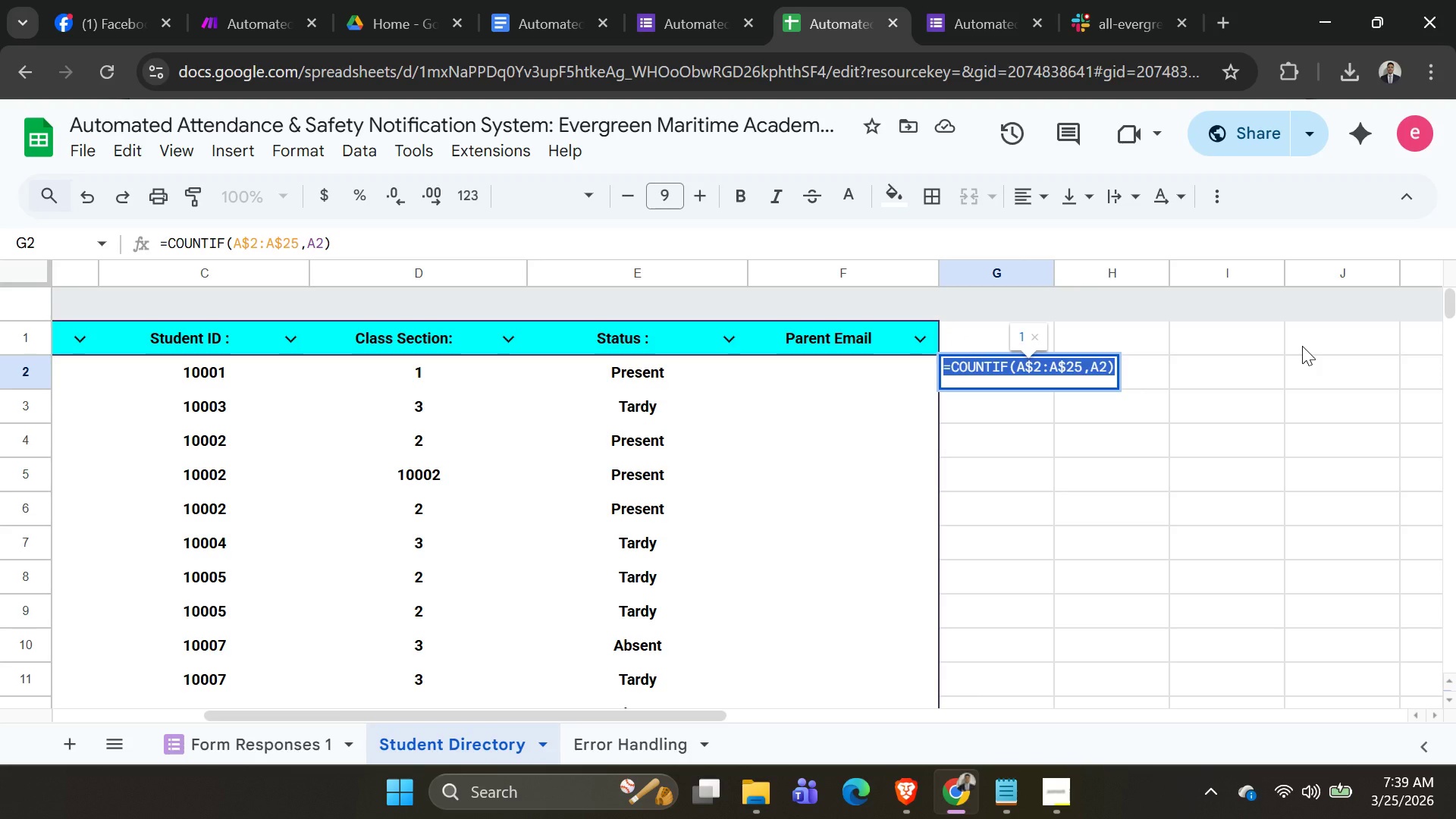 
key(Enter)
 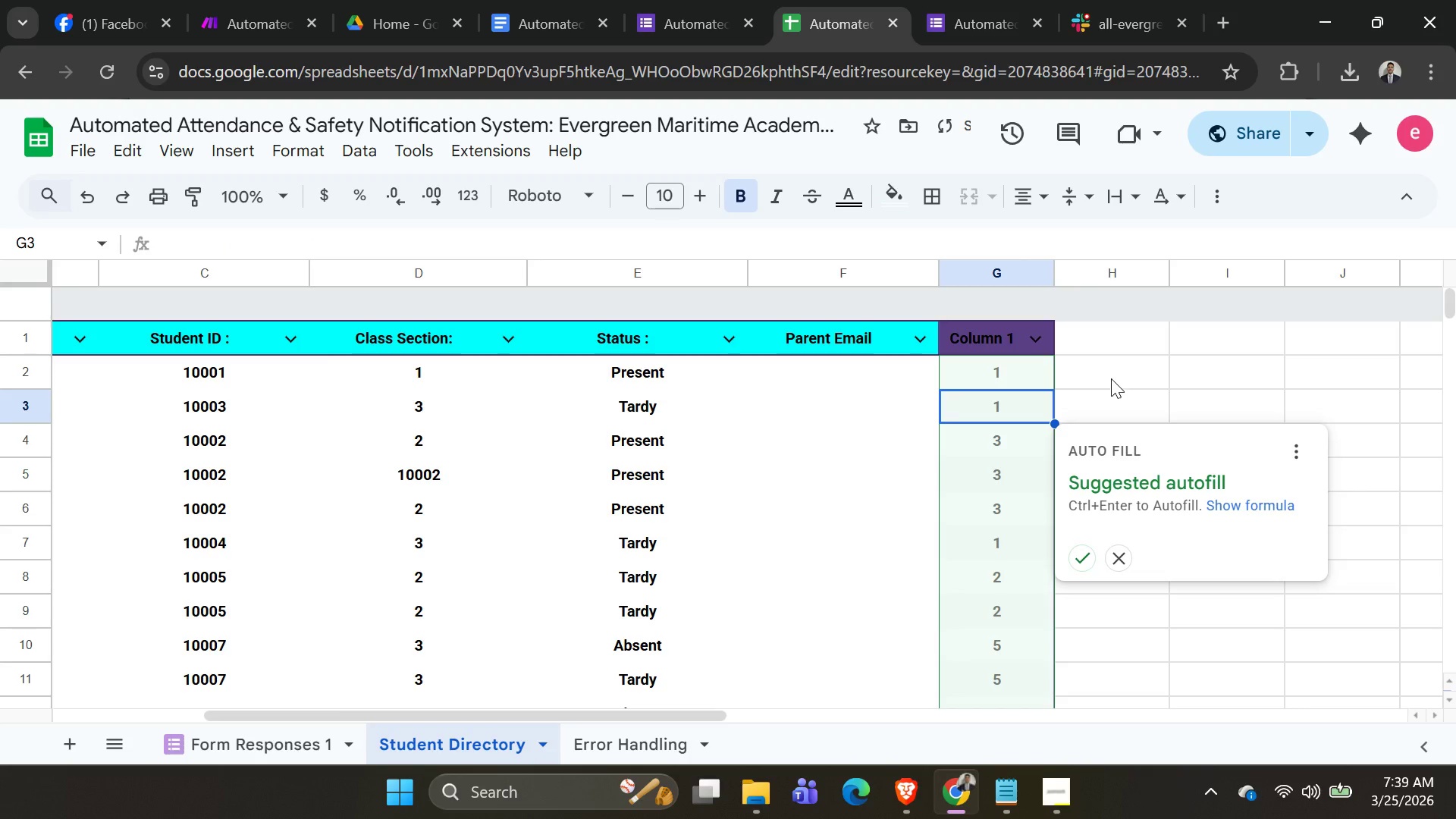 
scroll: coordinate [1113, 375], scroll_direction: down, amount: 1.0
 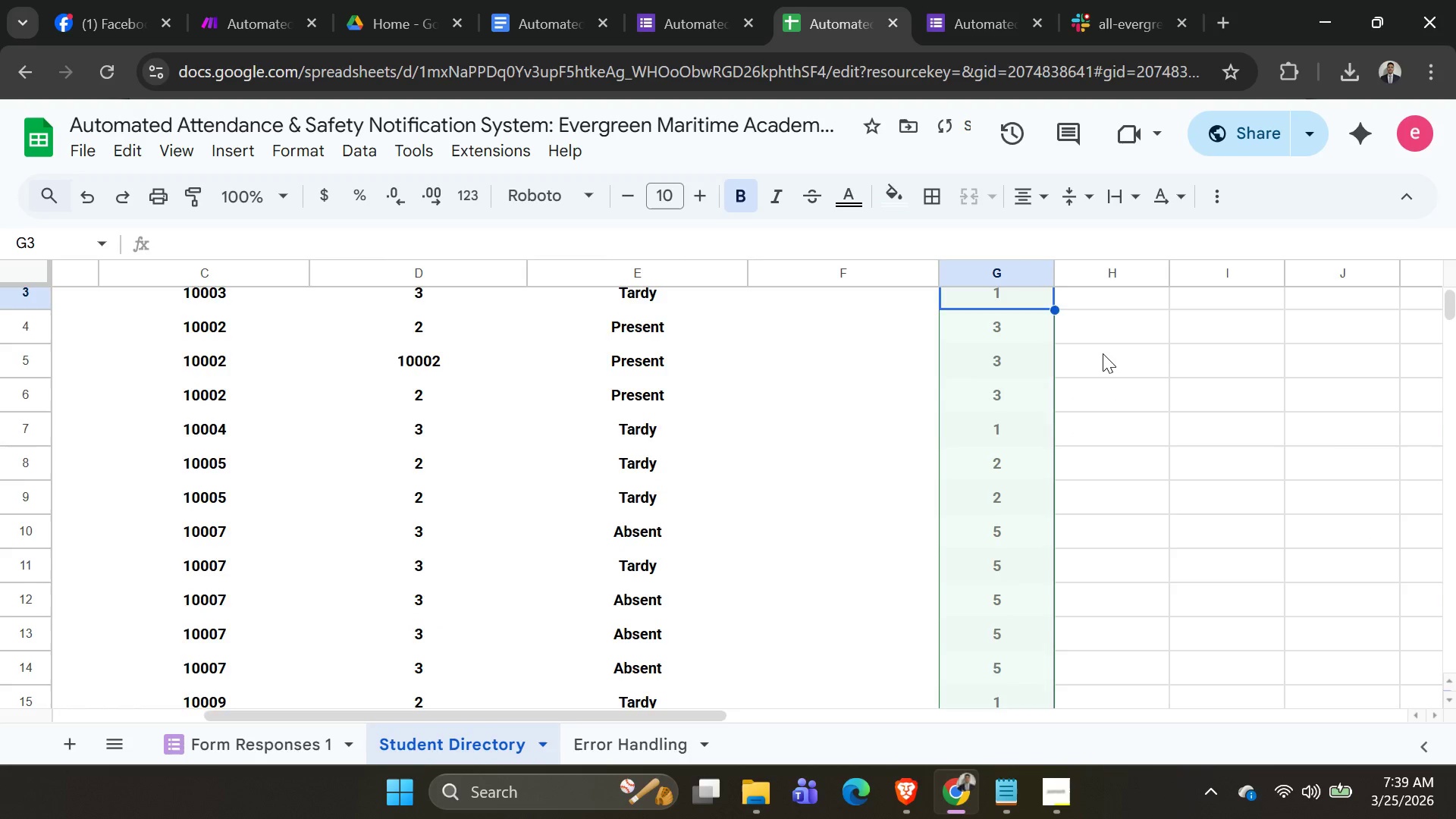 
scroll: coordinate [1103, 353], scroll_direction: up, amount: 2.0
 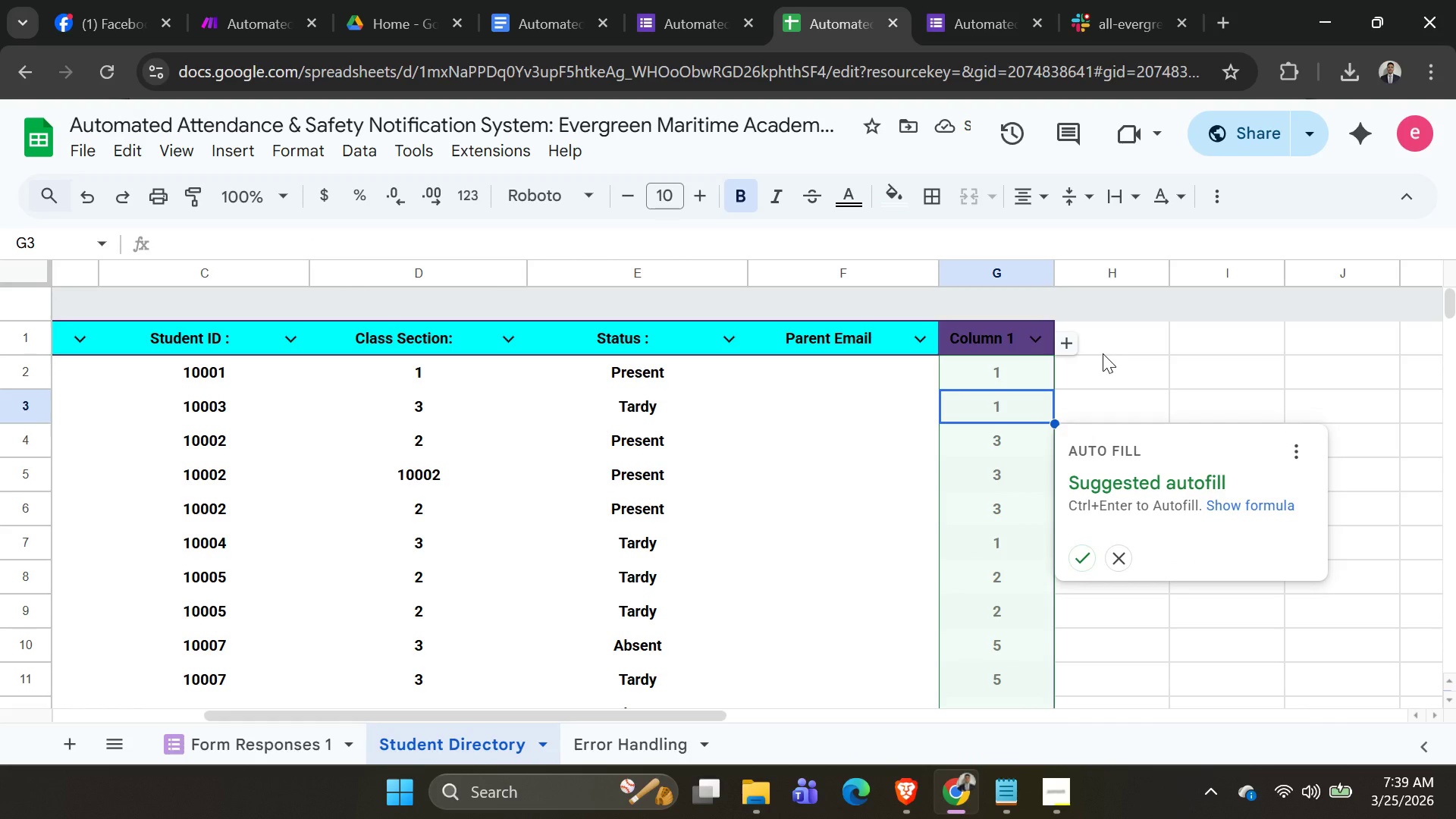 
scroll: coordinate [1103, 353], scroll_direction: down, amount: 2.0
 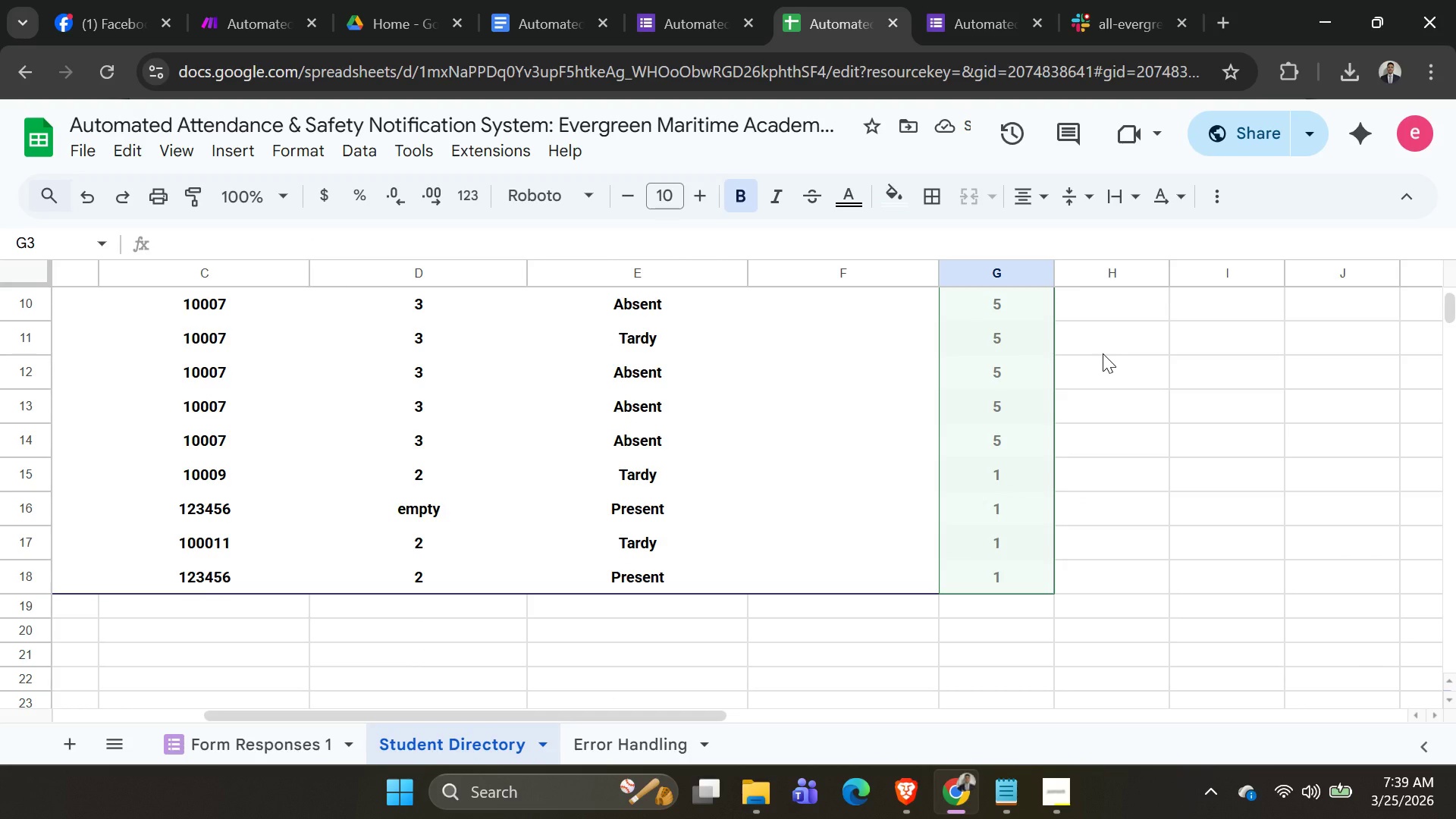 
scroll: coordinate [1100, 353], scroll_direction: up, amount: 3.0
 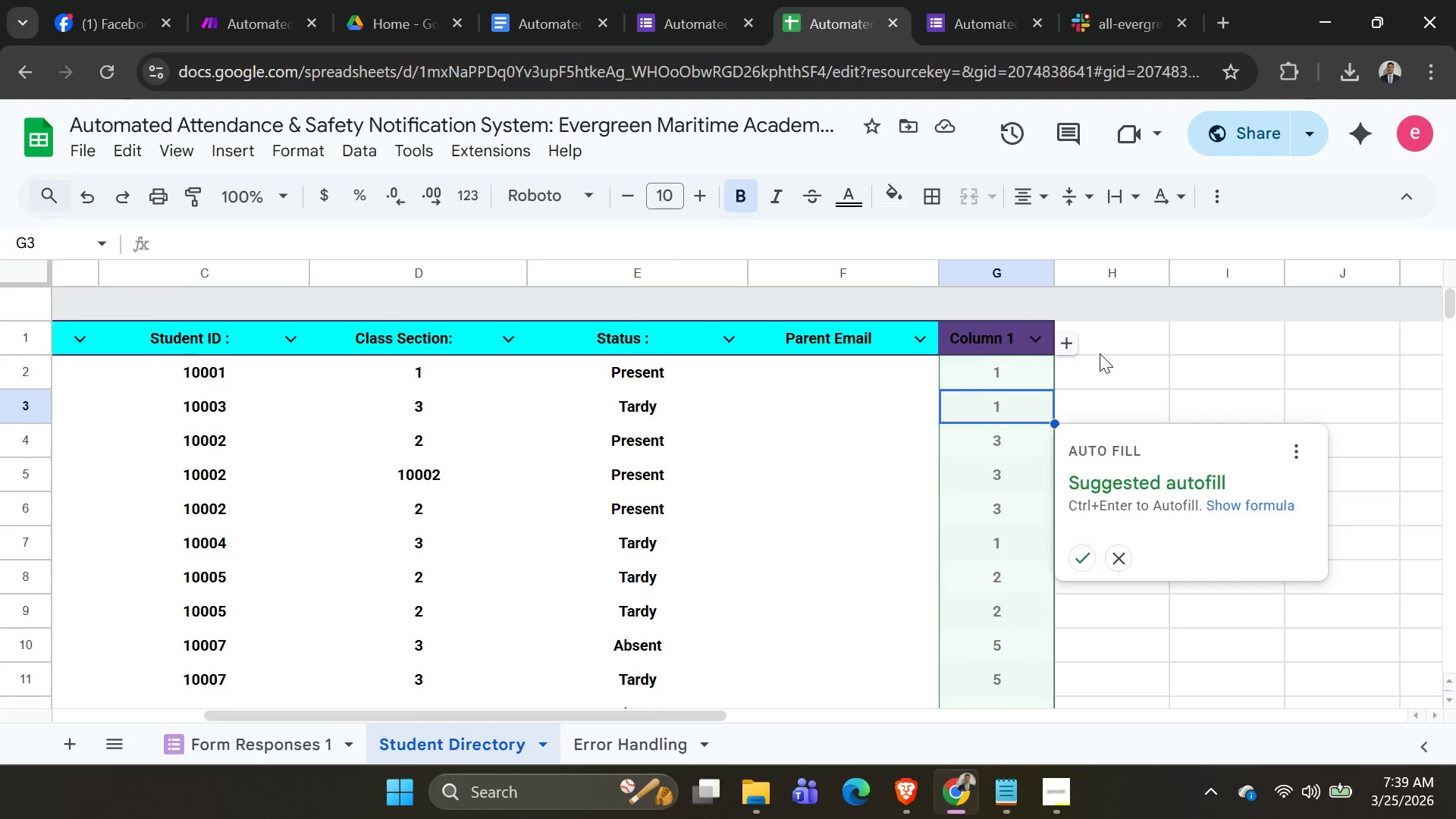 
scroll: coordinate [1097, 355], scroll_direction: none, amount: 0.0
 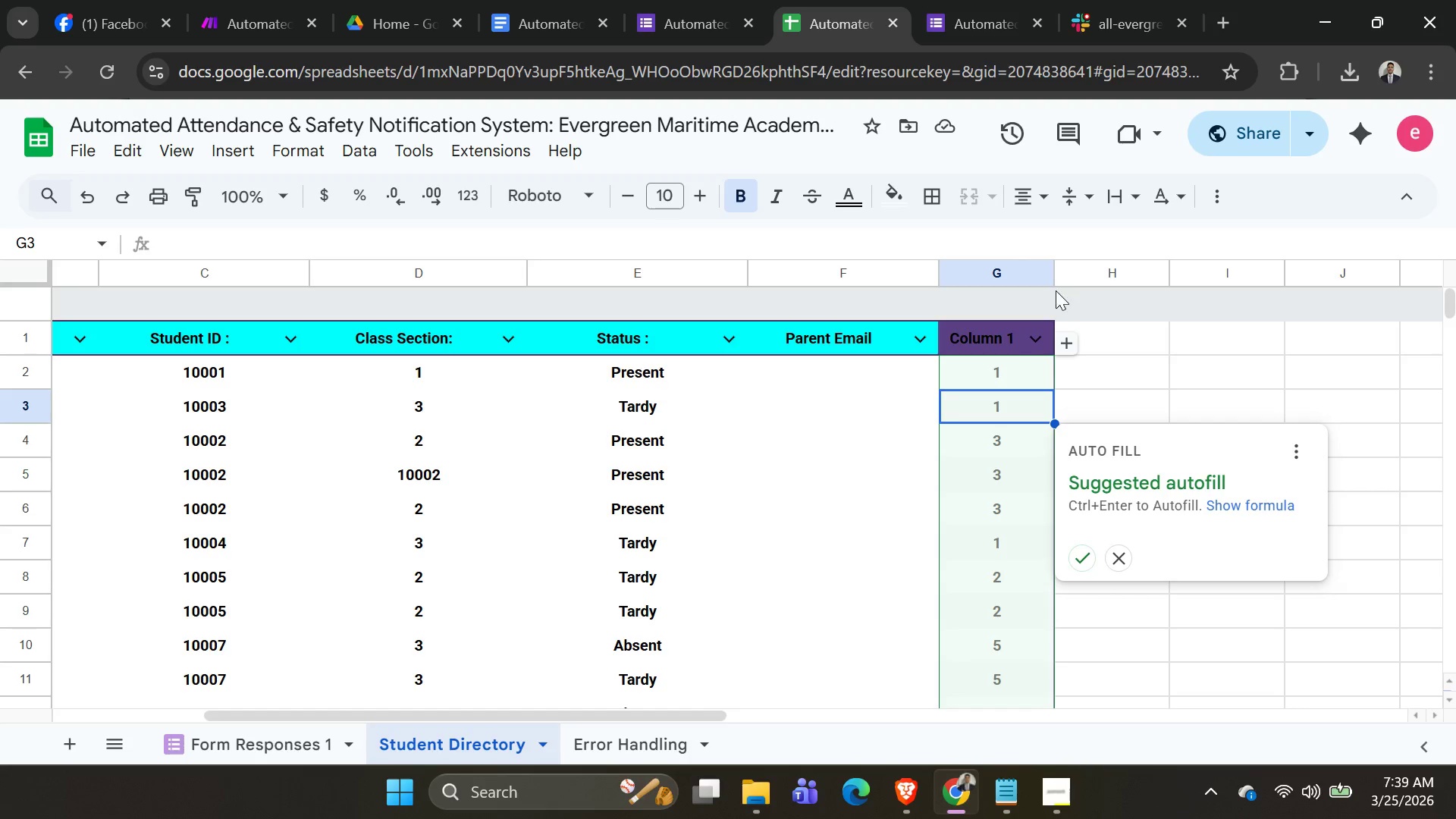 
left_click_drag(start_coordinate=[1056, 285], to_coordinate=[1039, 285])
 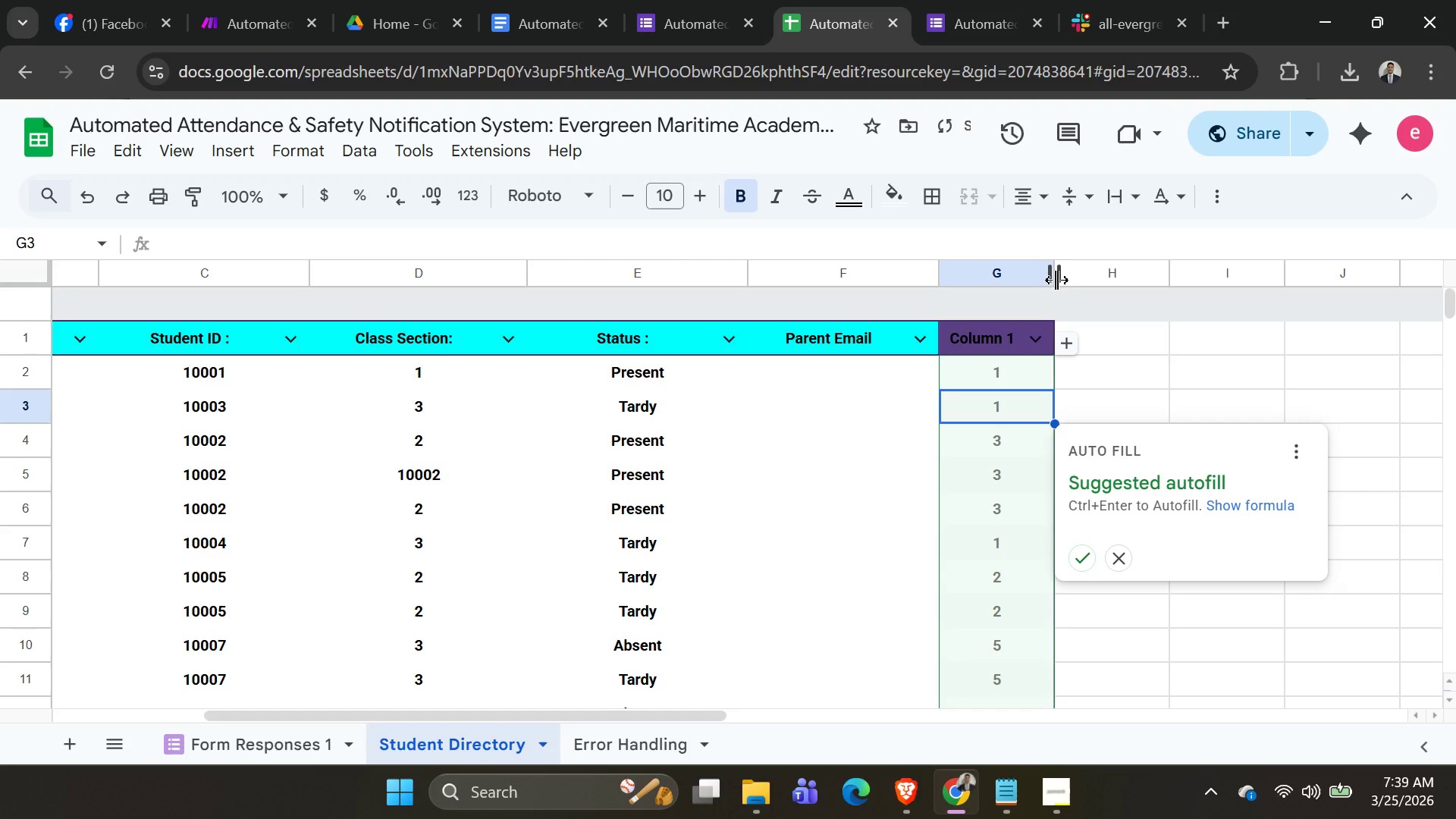 
left_click_drag(start_coordinate=[1056, 280], to_coordinate=[994, 284])
 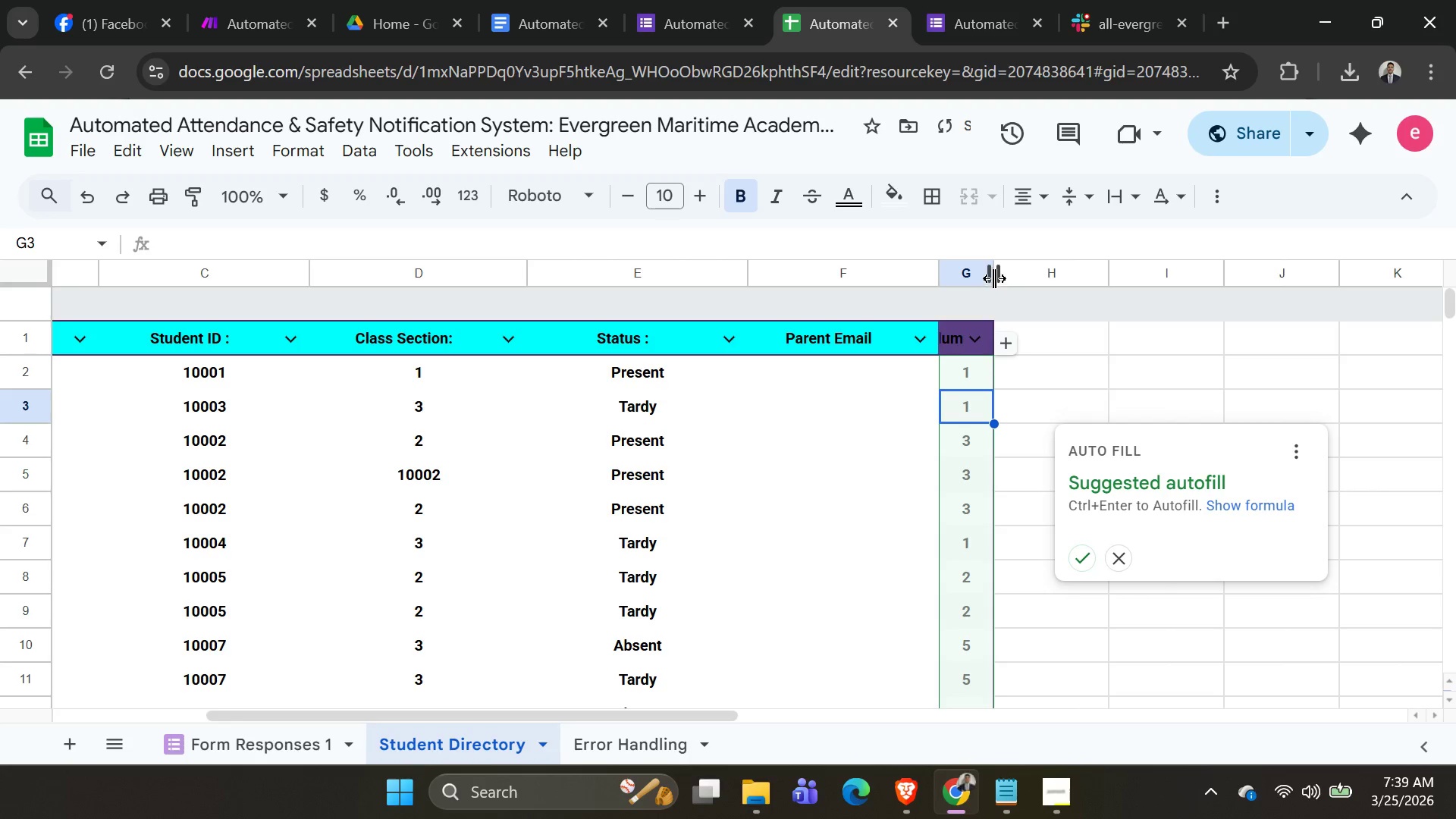 
left_click_drag(start_coordinate=[994, 278], to_coordinate=[1037, 273])
 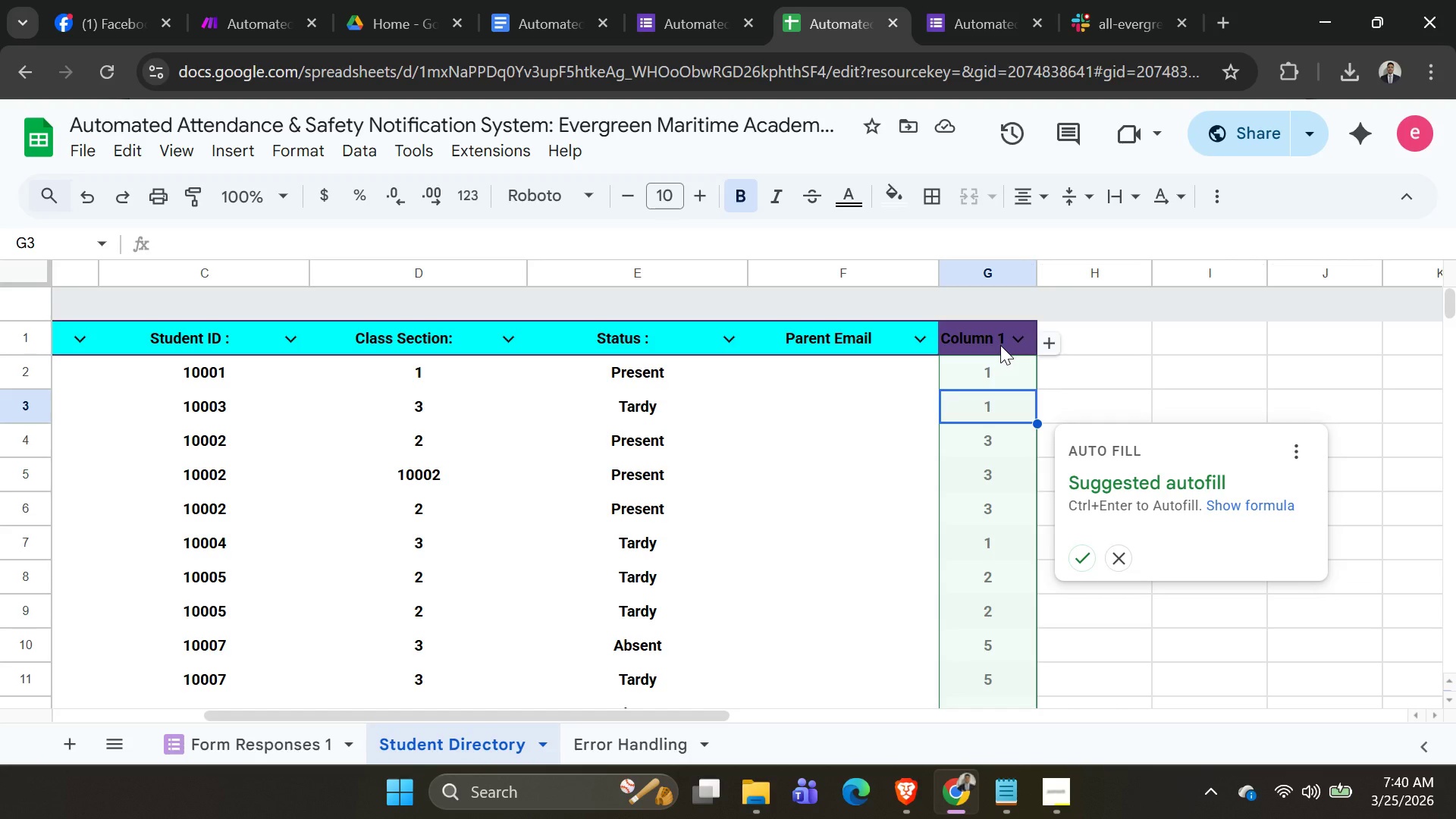 
wait(16.03)
 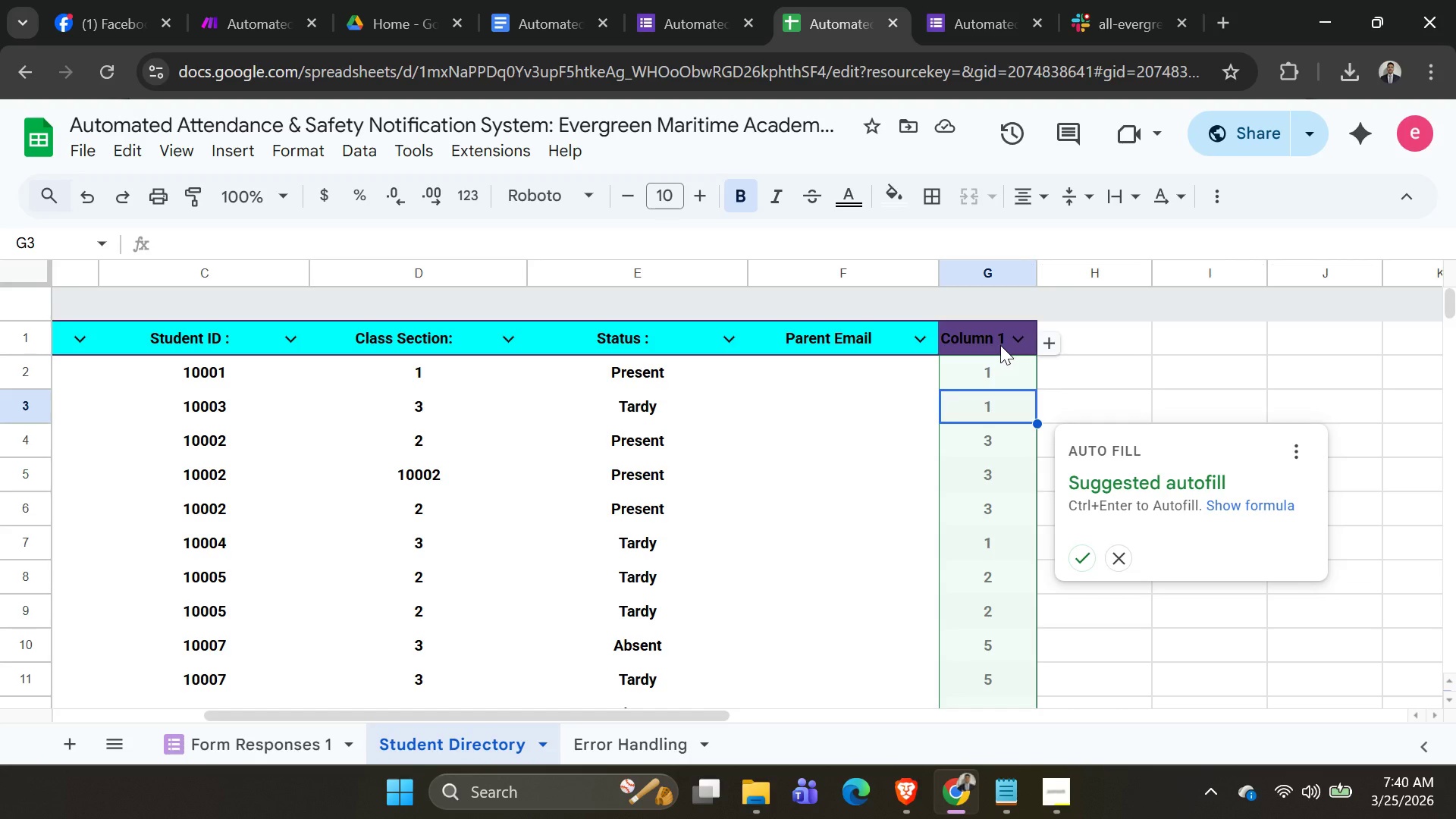 
right_click([990, 325])
 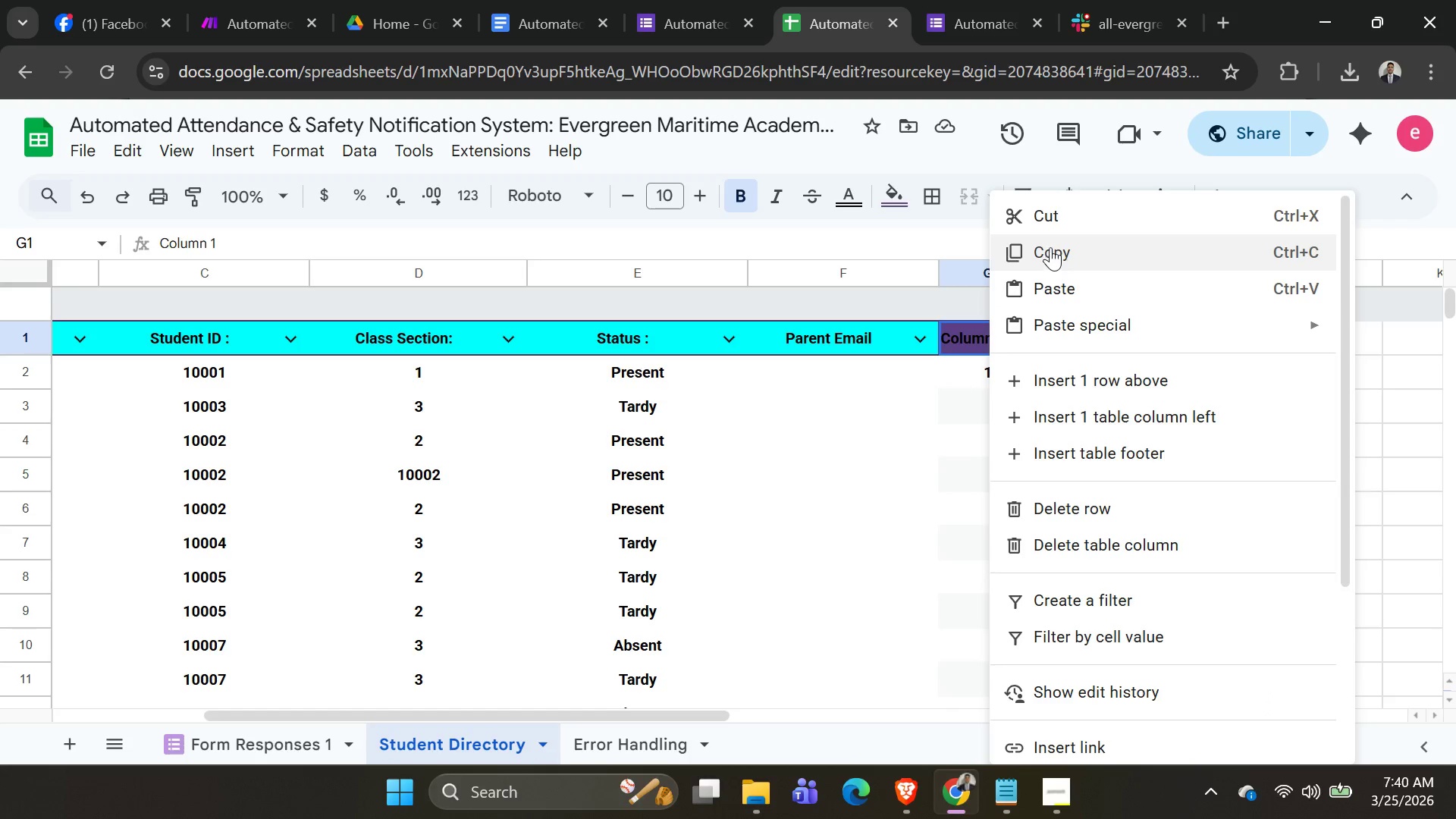 
left_click([1052, 217])
 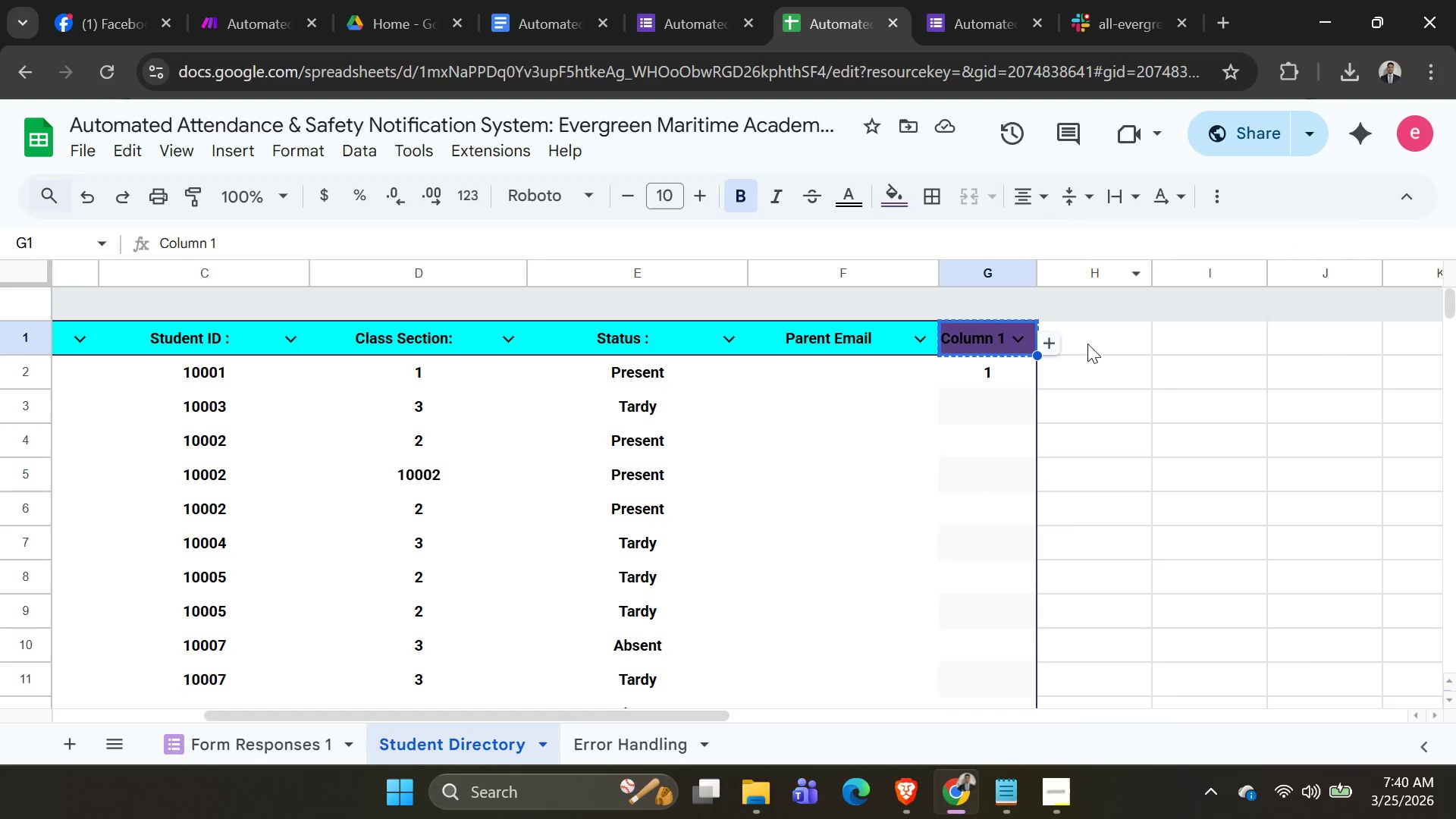 
left_click([1085, 353])
 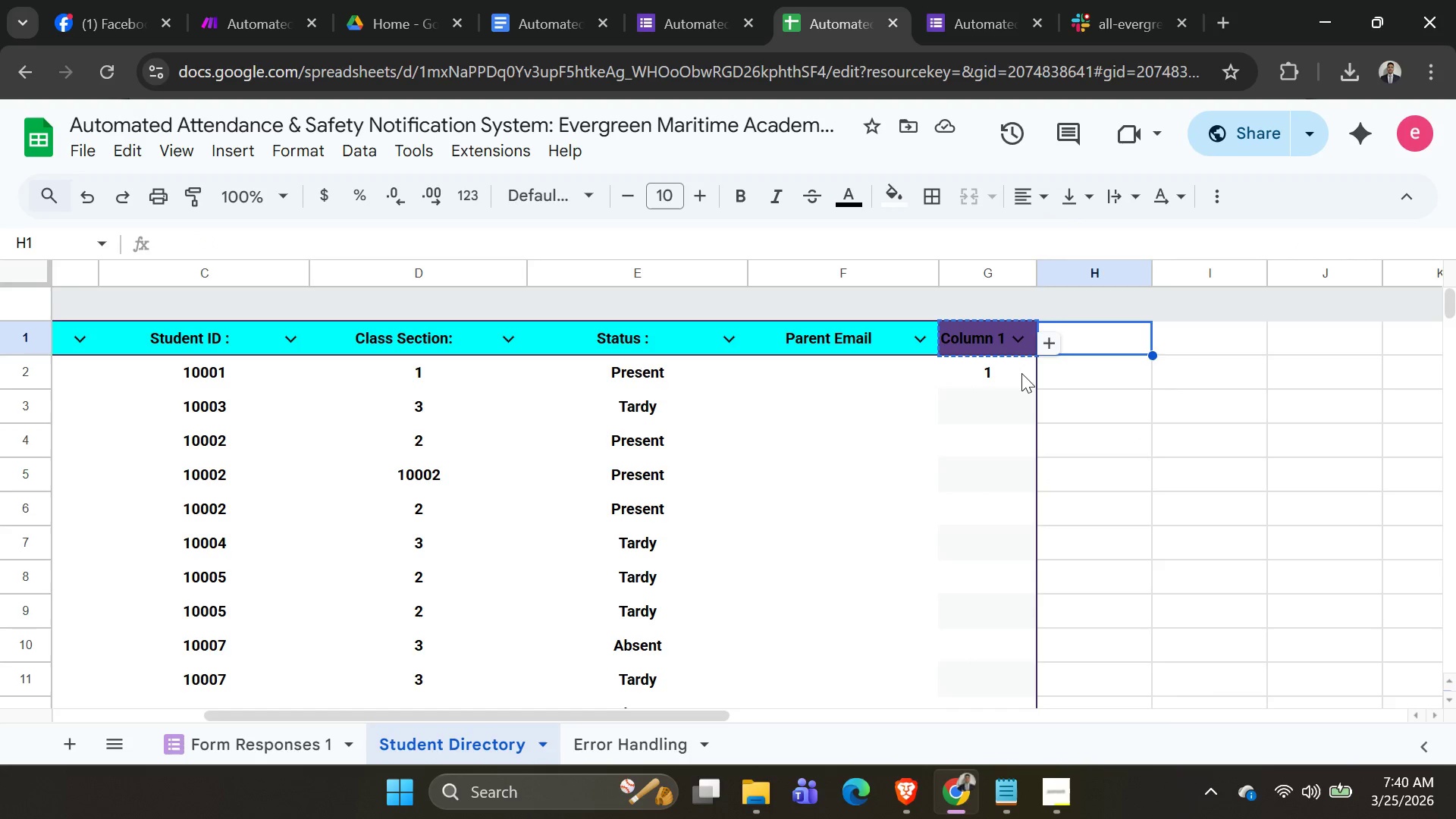 
left_click([1018, 376])
 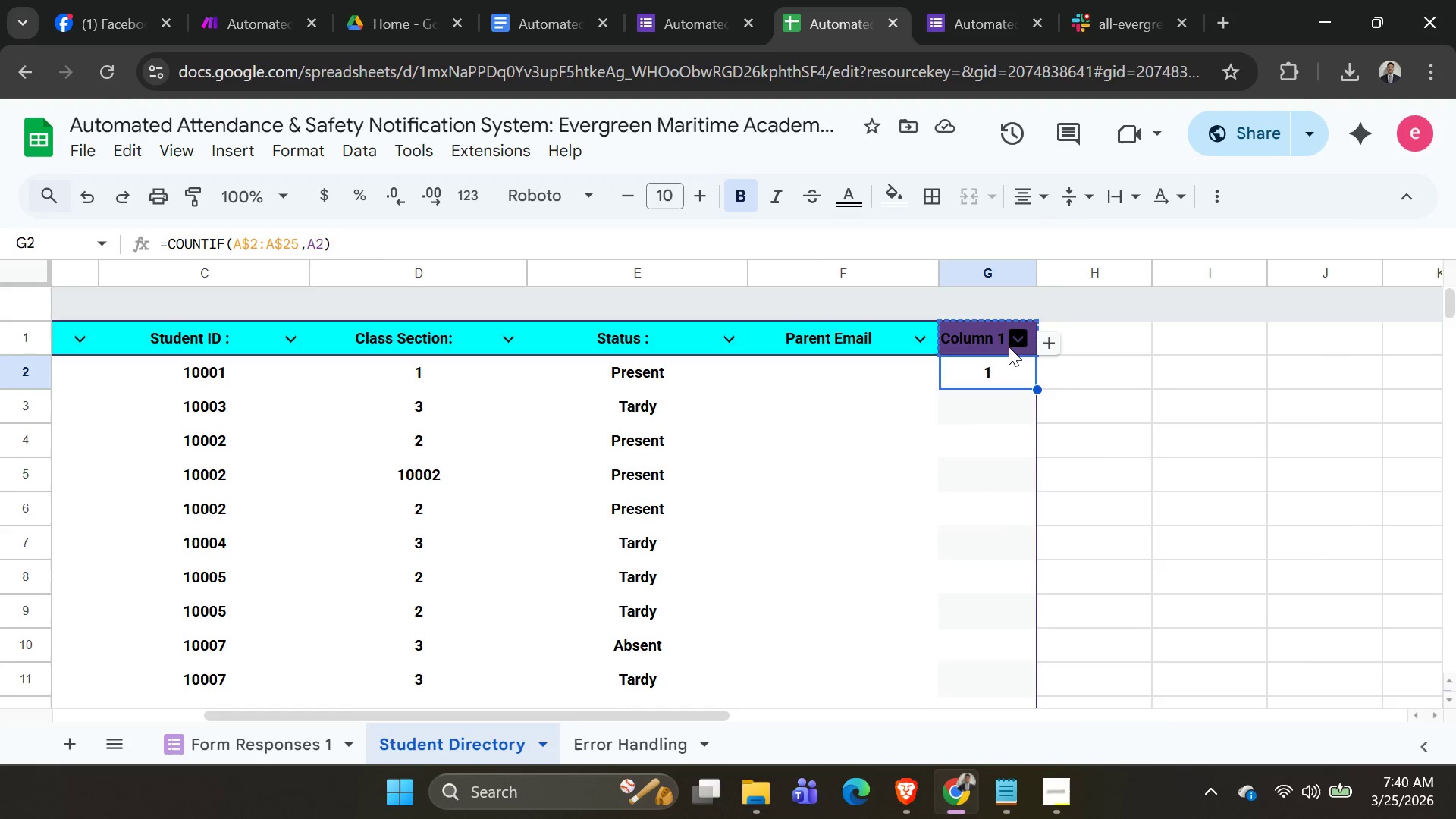 
left_click([1009, 337])
 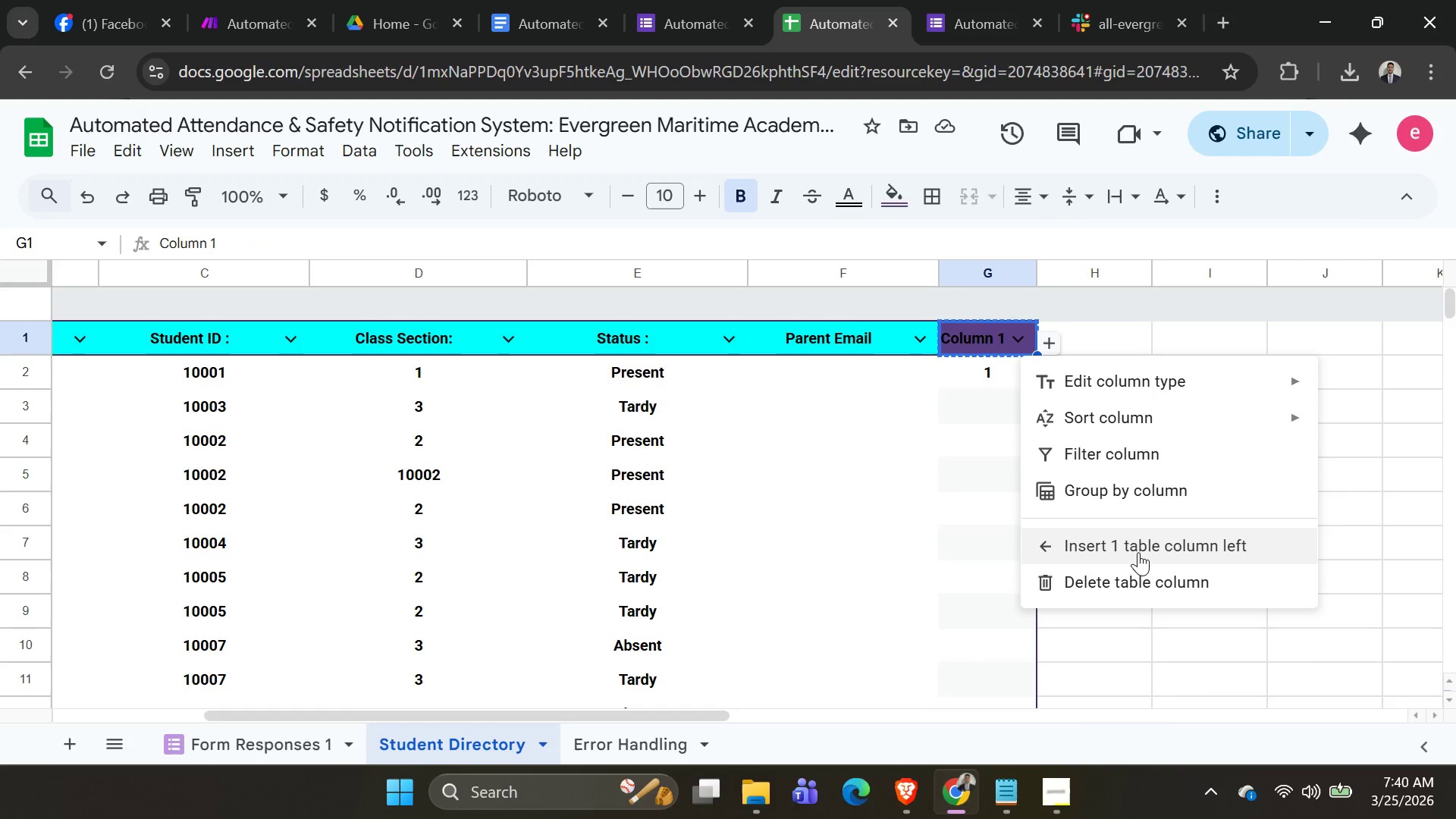 
left_click([1138, 552])
 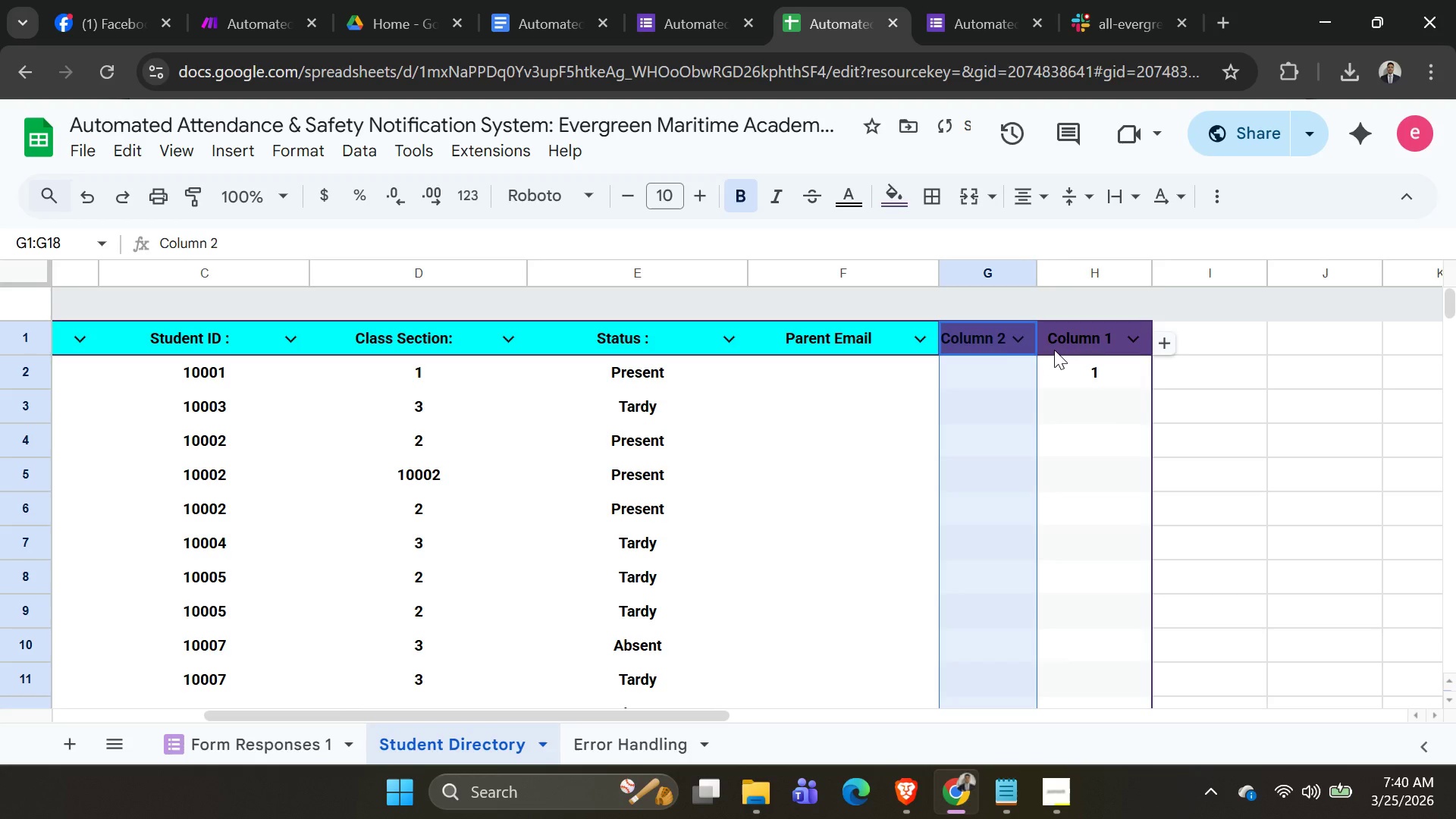 
right_click([996, 341])
 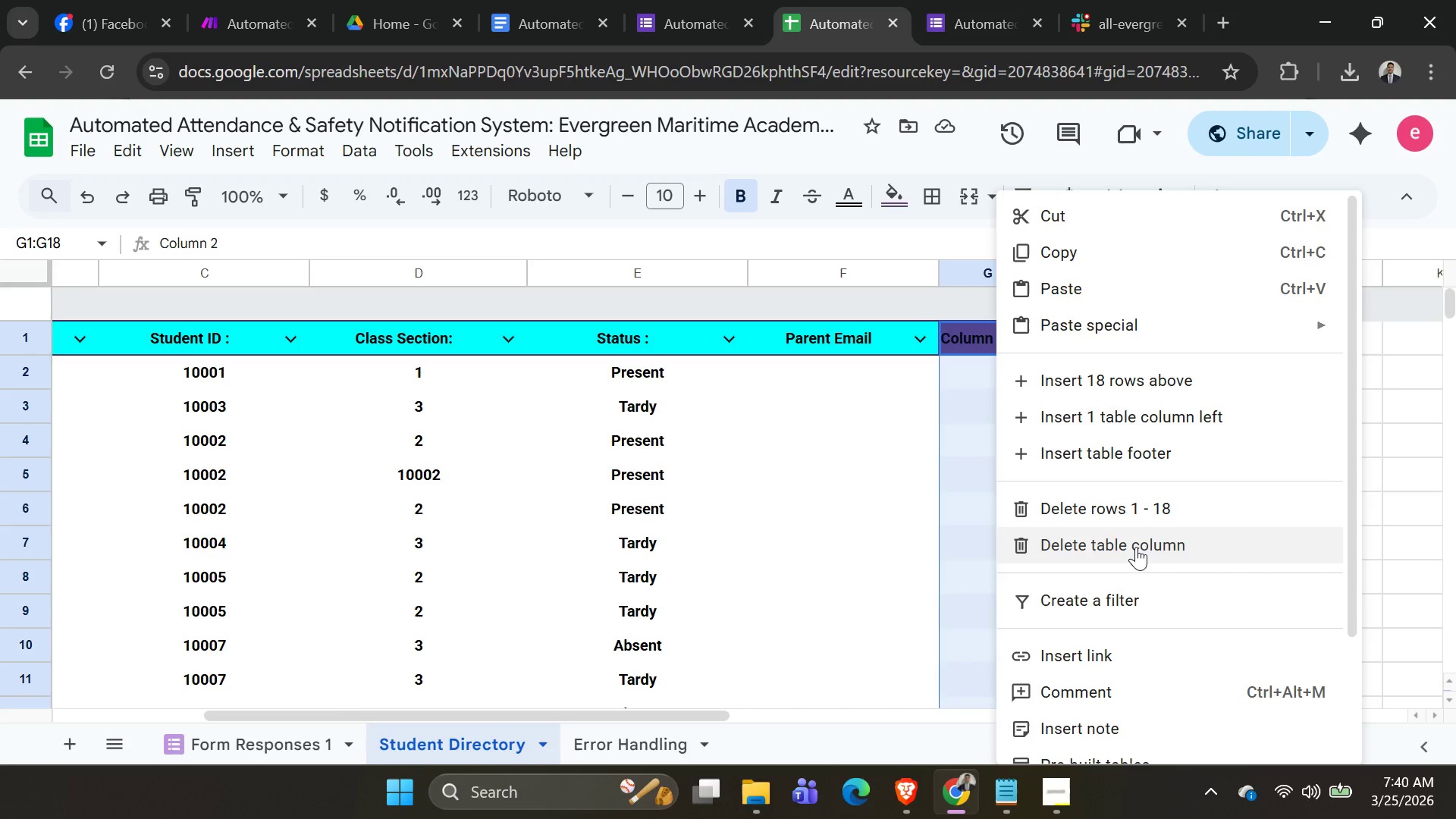 
scroll: coordinate [1116, 513], scroll_direction: up, amount: 3.0
 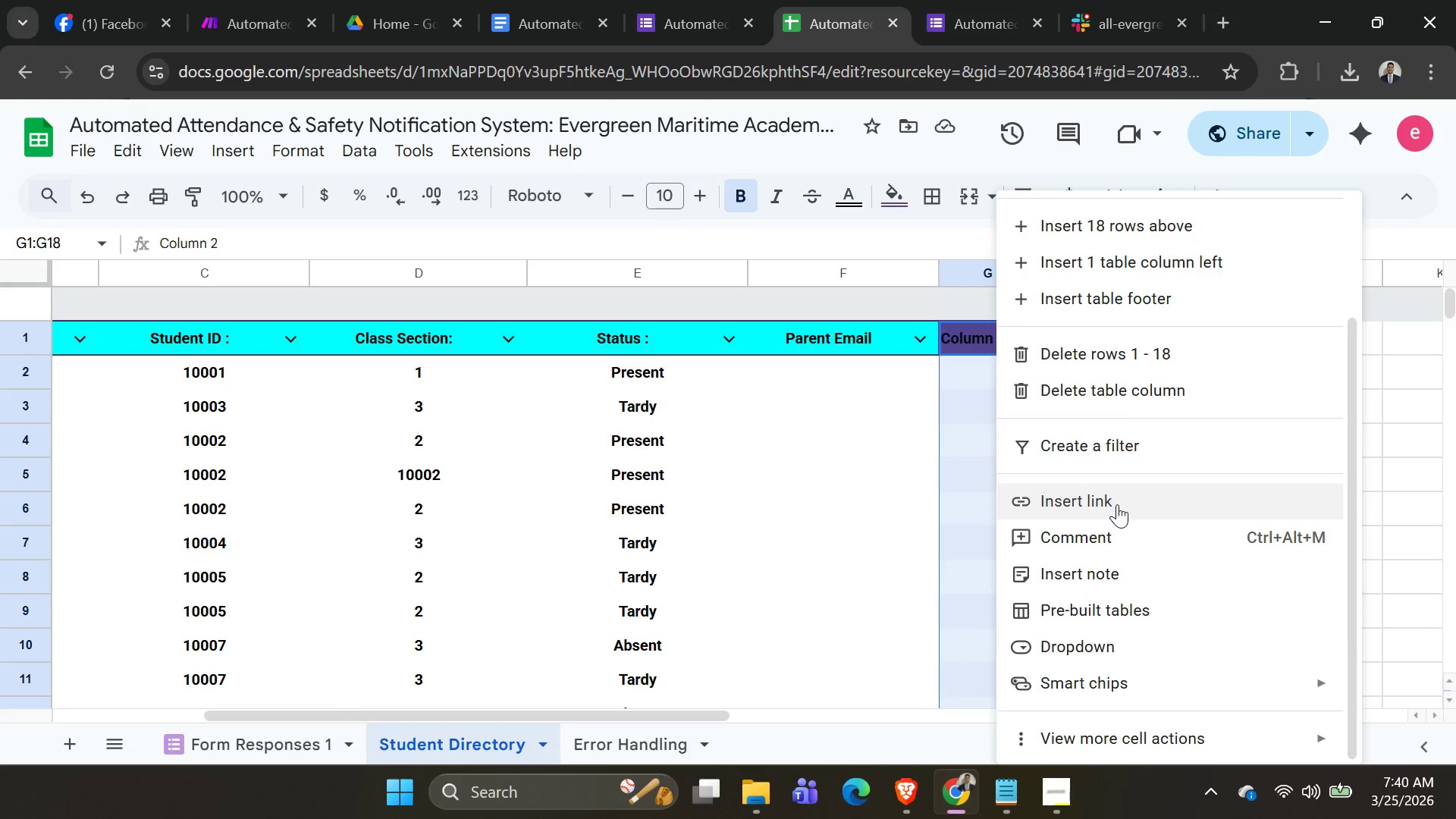 
scroll: coordinate [1119, 501], scroll_direction: down, amount: 3.0
 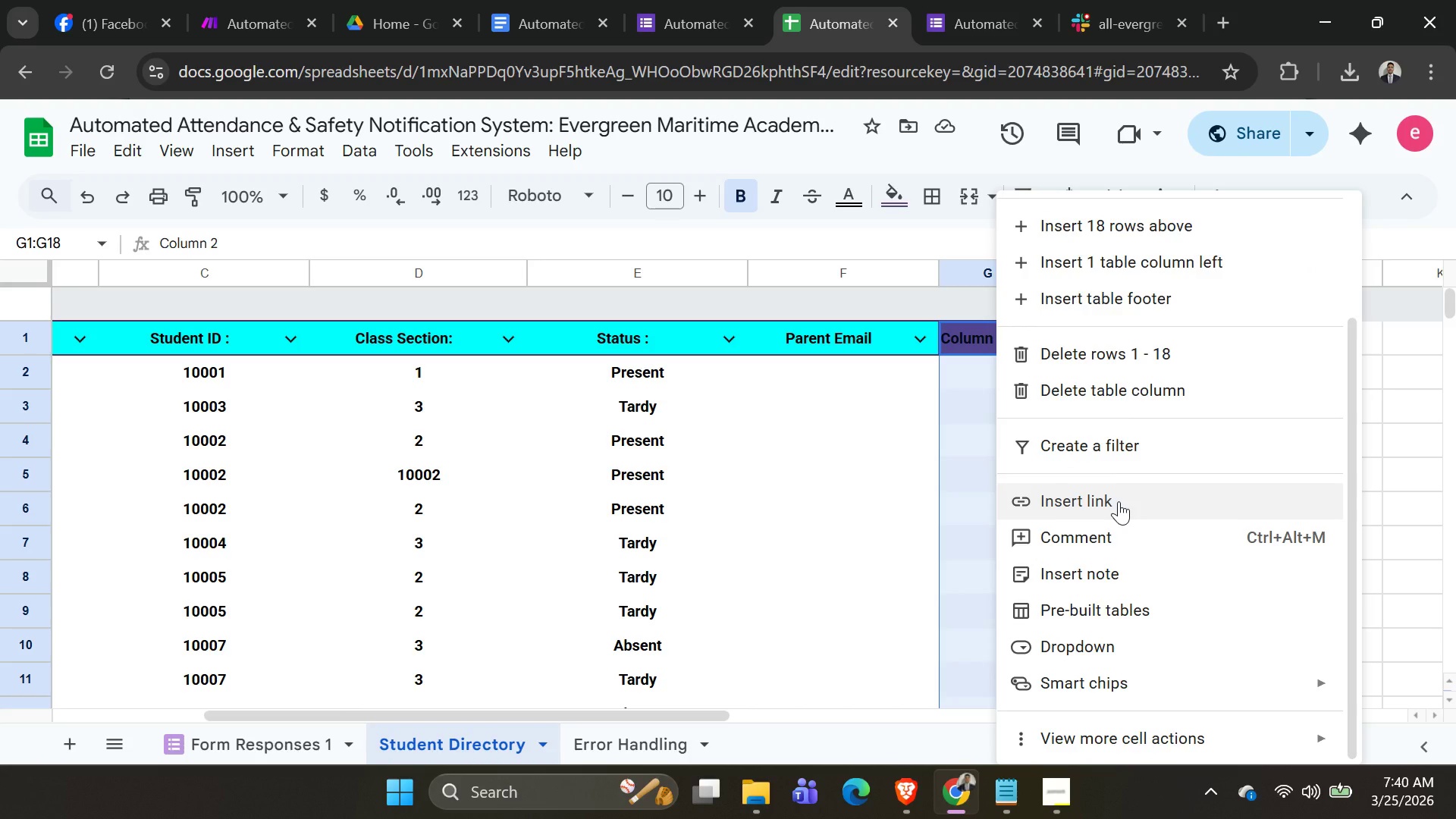 
scroll: coordinate [1120, 495], scroll_direction: up, amount: 4.0
 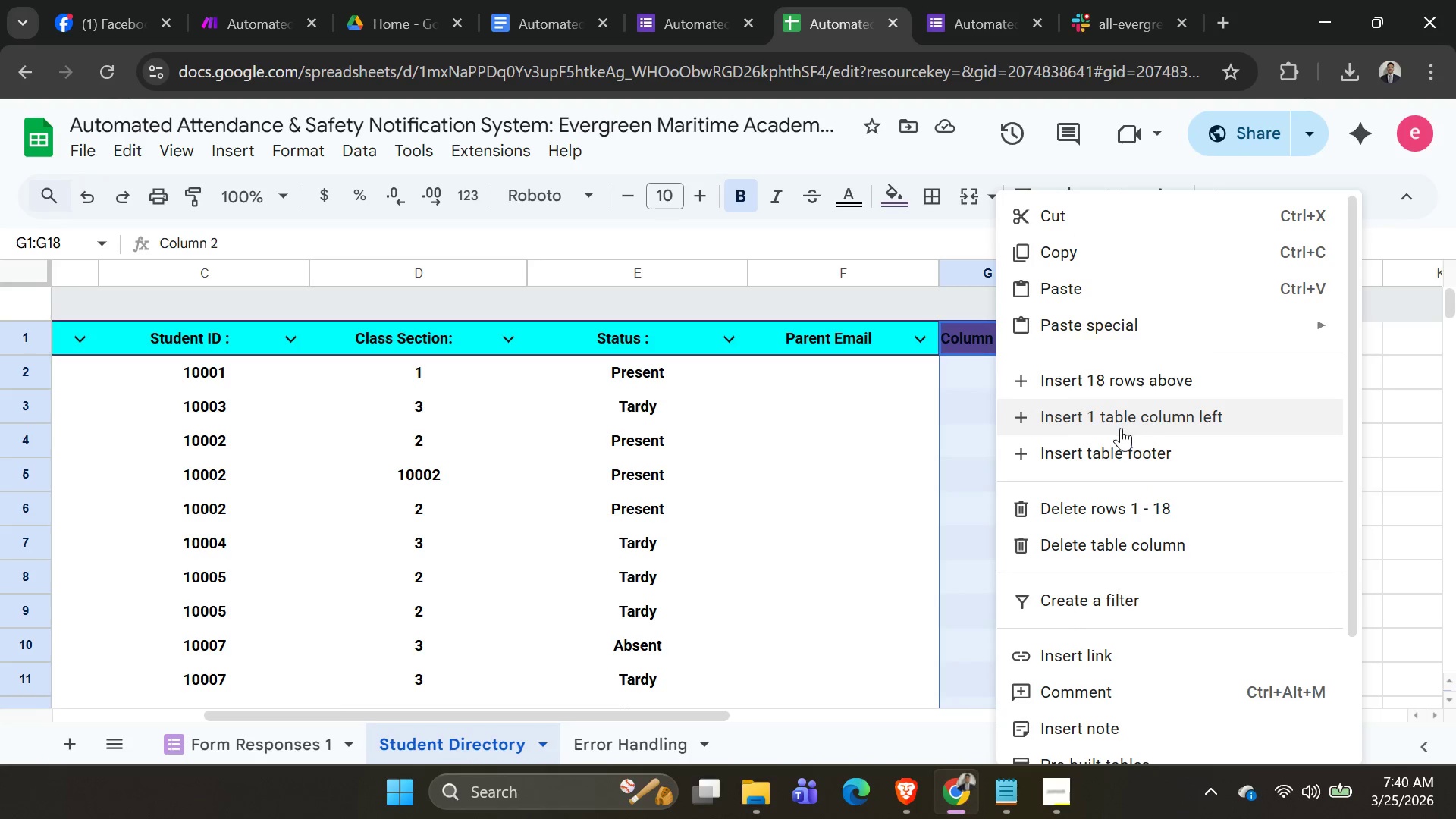 
left_click([1425, 381])
 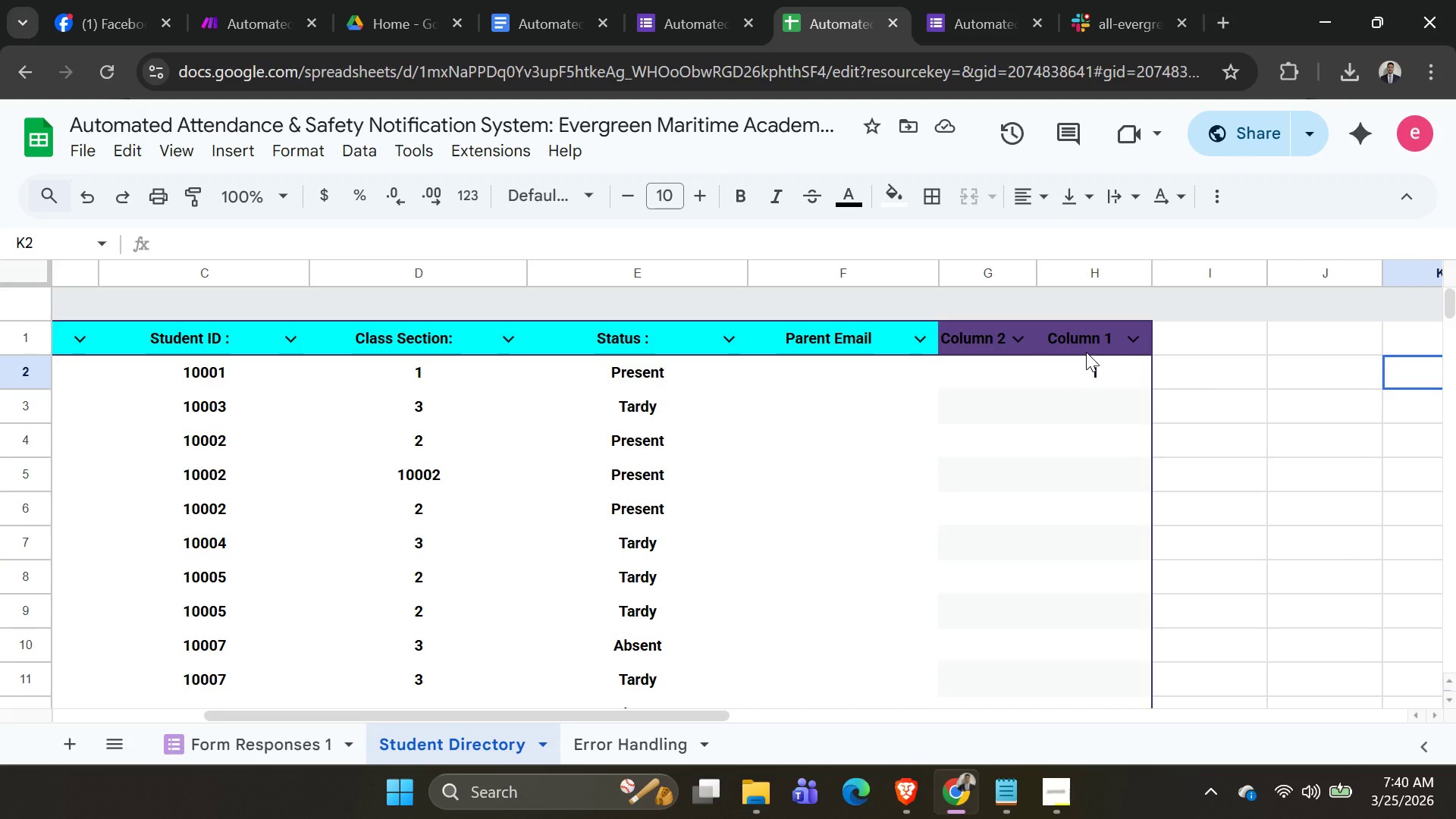 
key(Control+Z)
 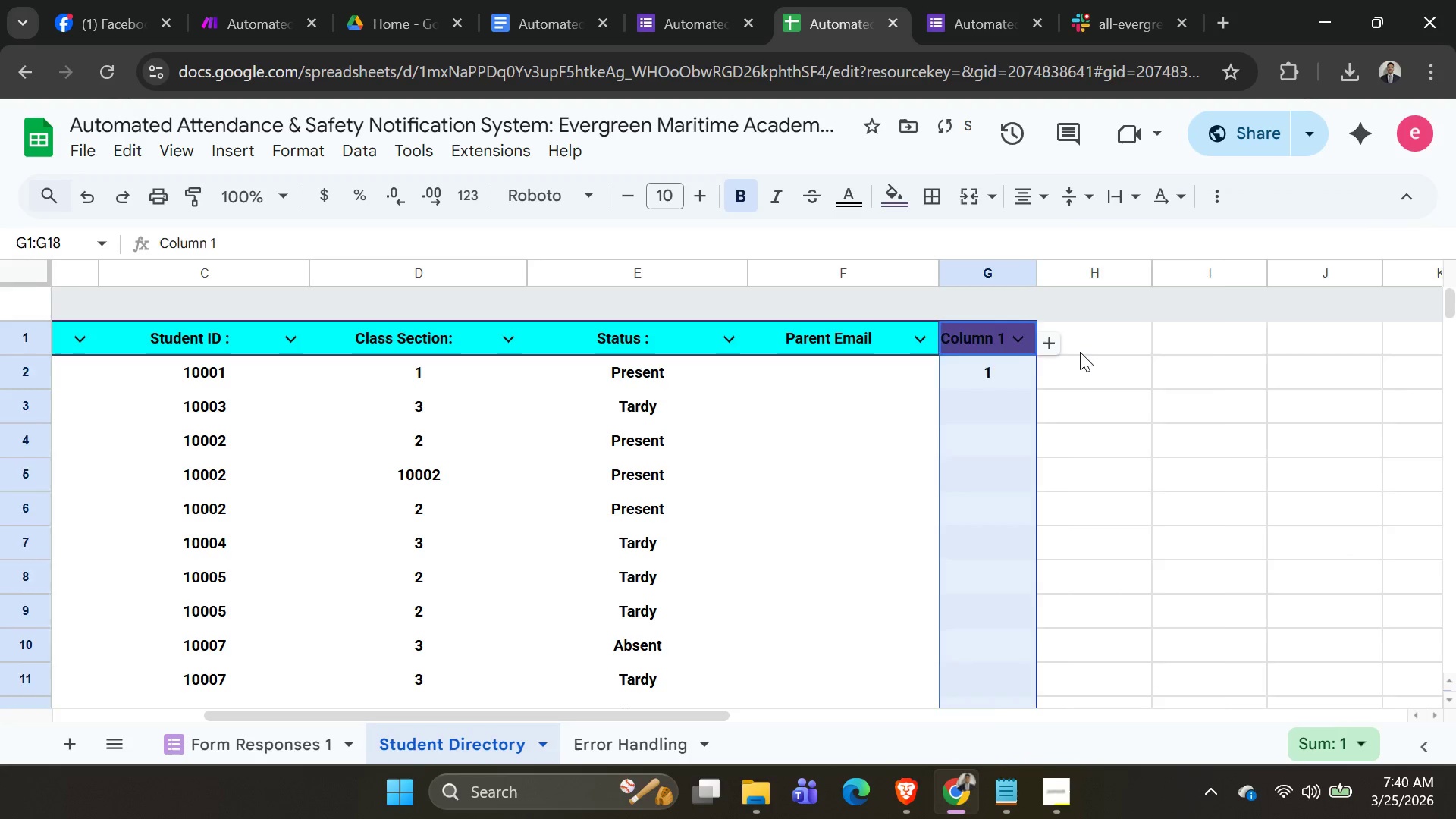 
key(Control+Z)
 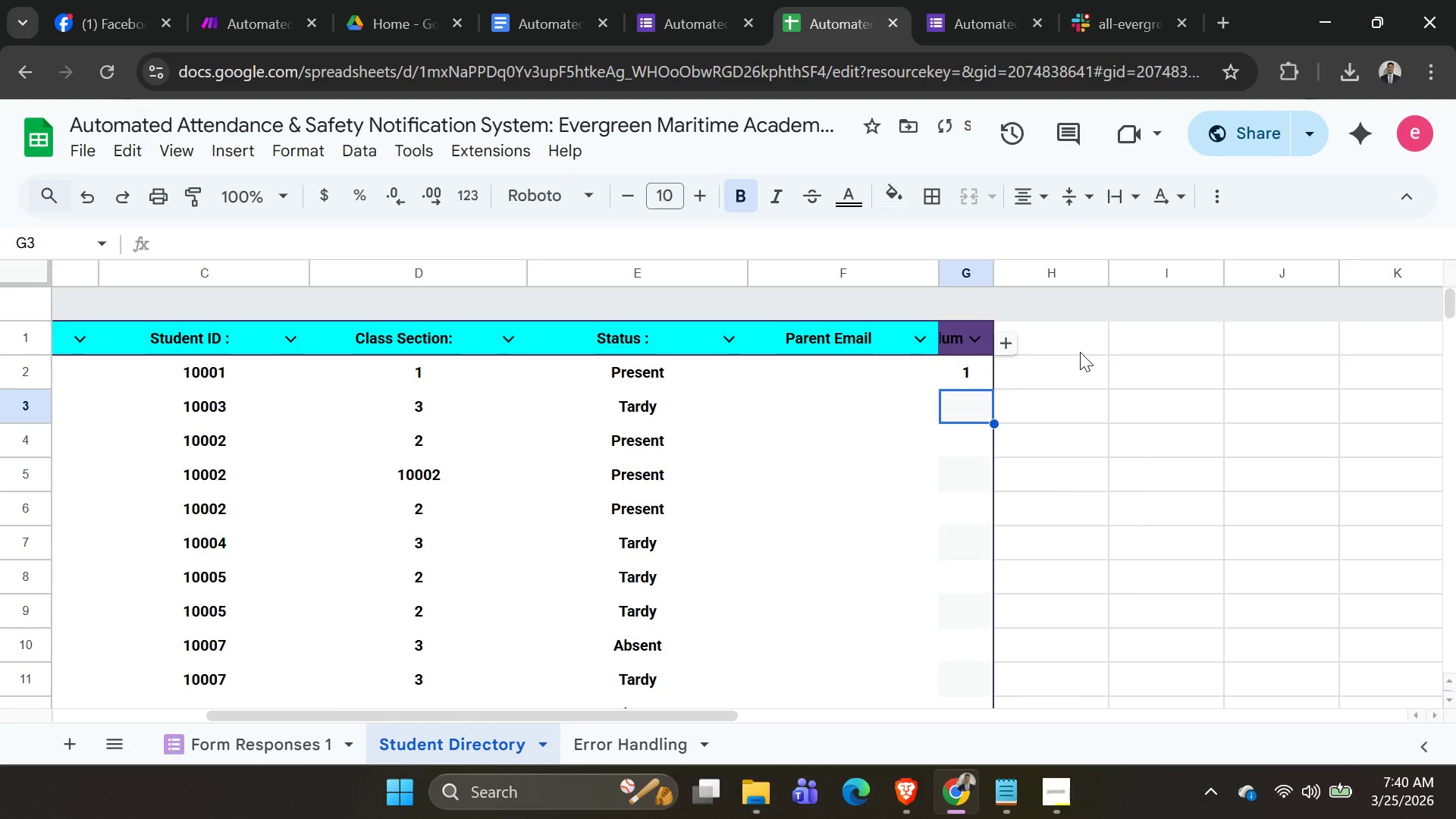 
key(Control+Z)
 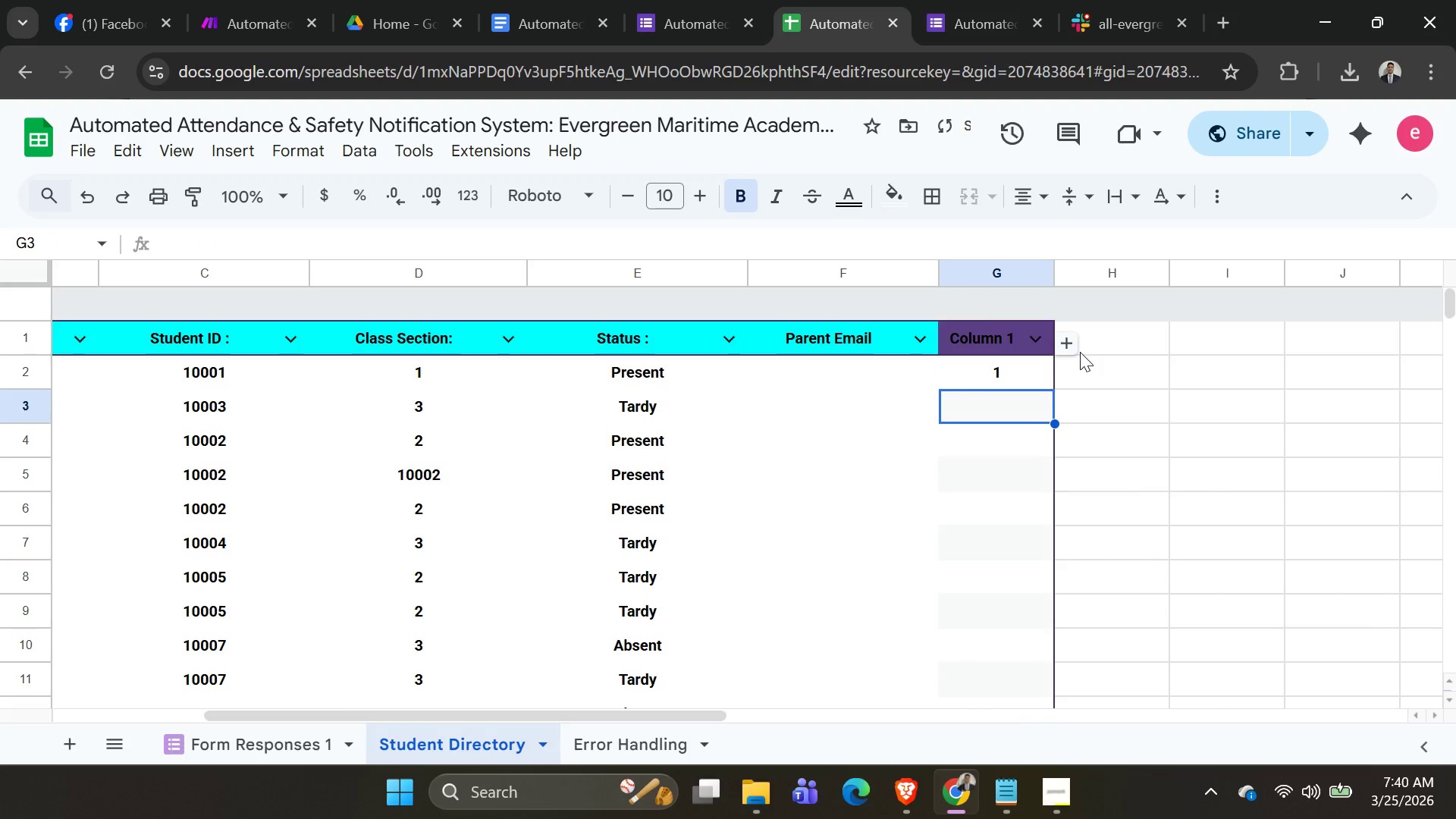 
key(Control+Z)
 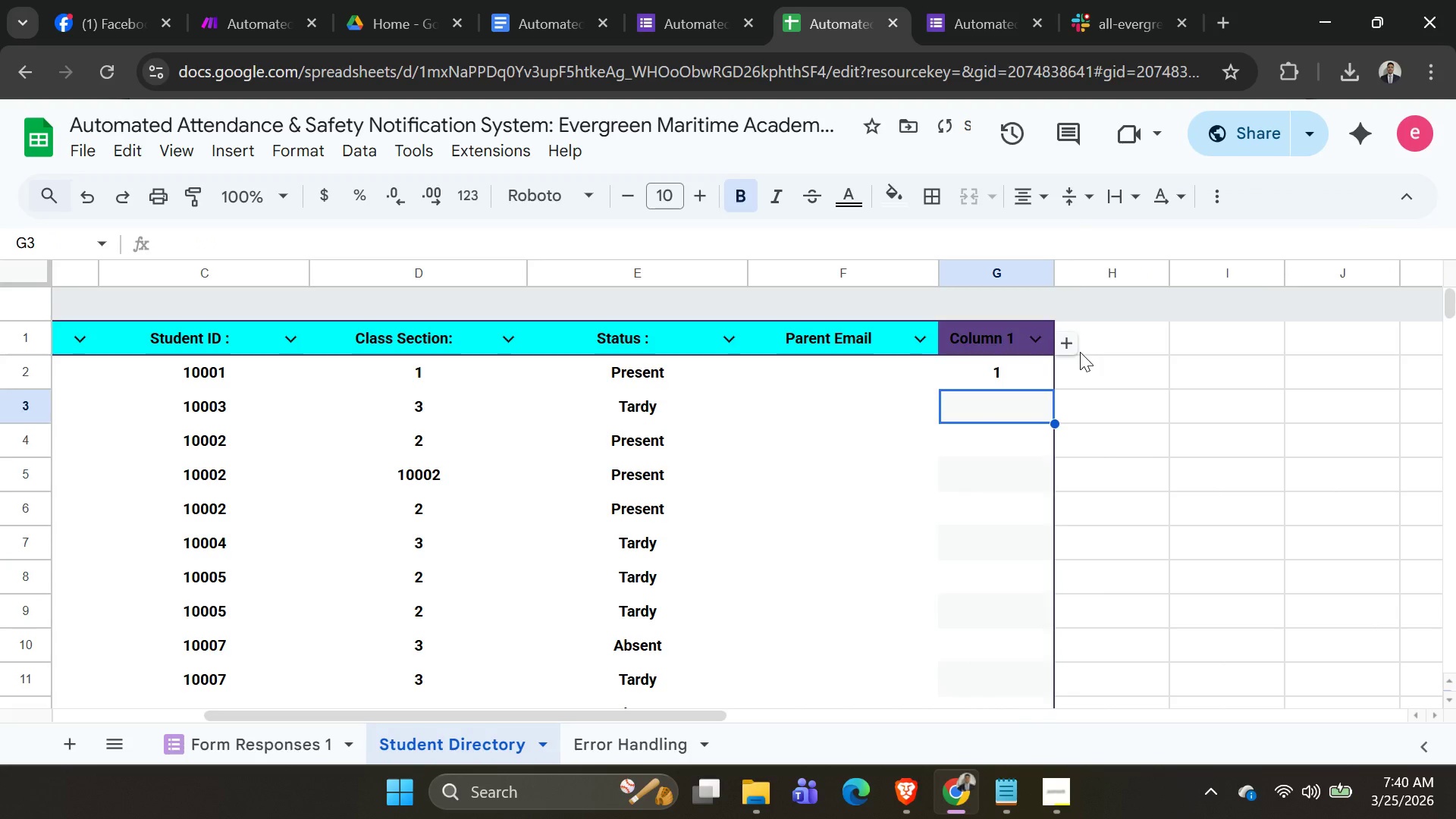 
key(Control+Z)
 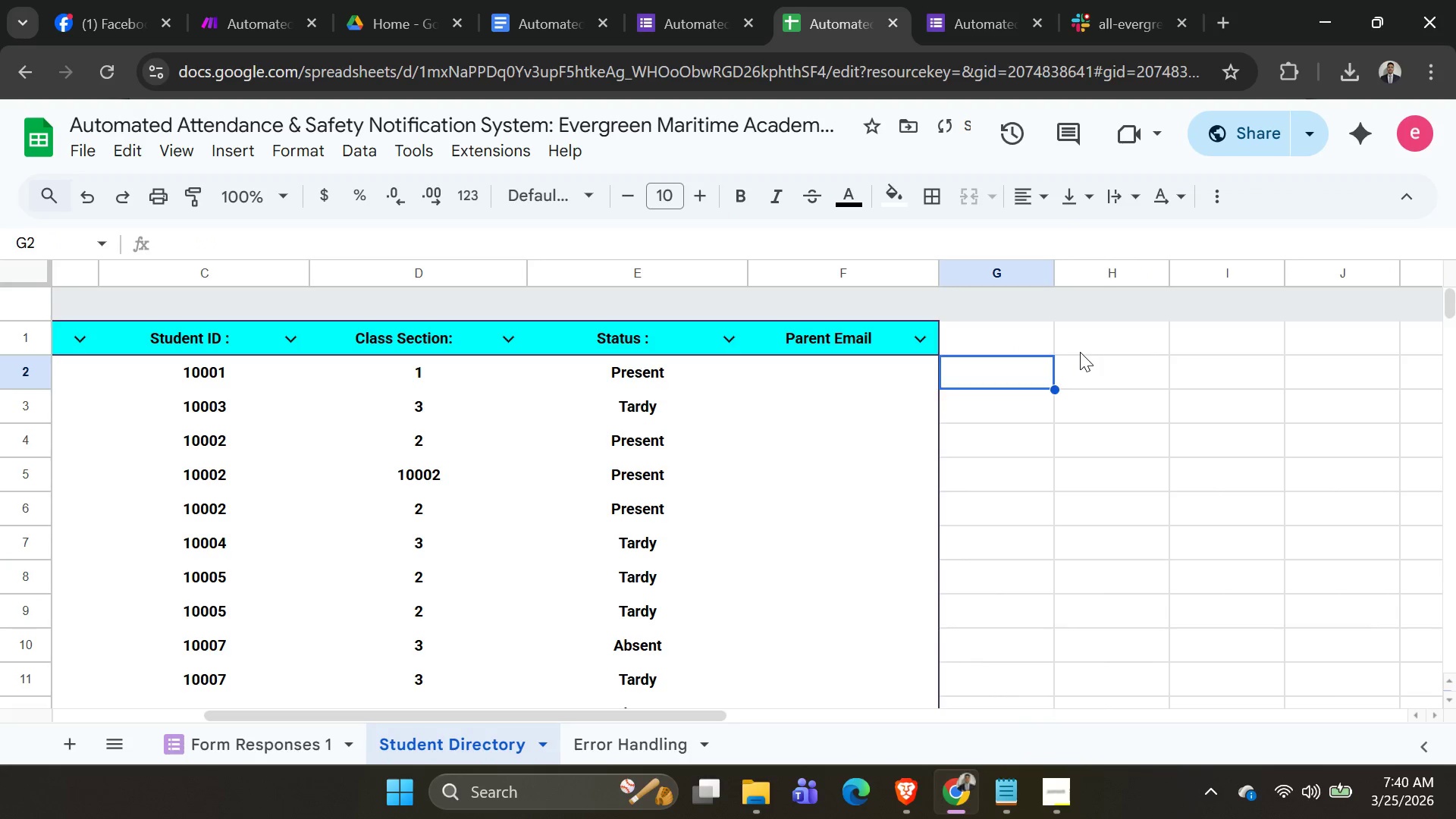 
key(Control+Z)
 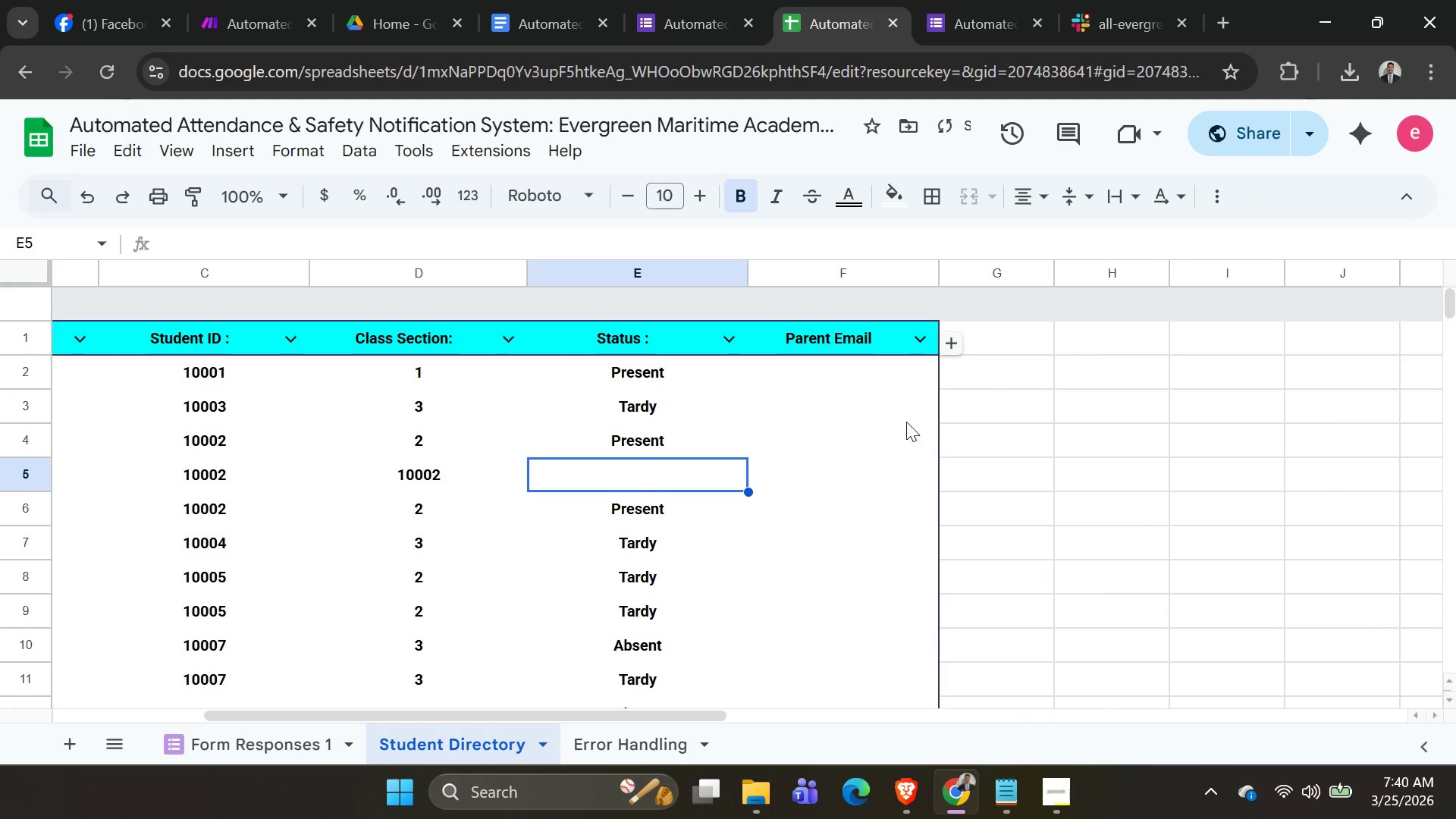 
left_click([1030, 411])
 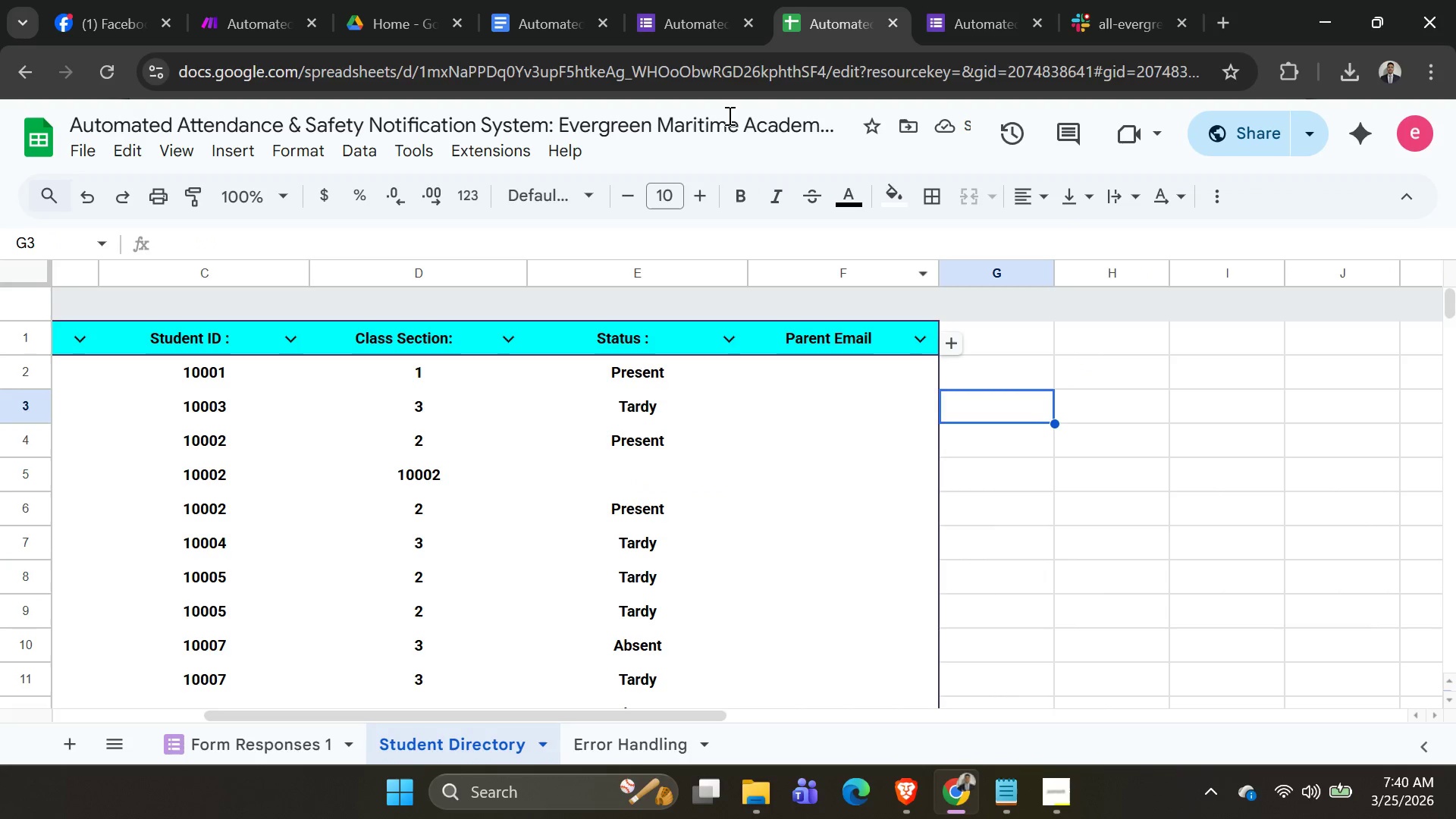 
key(Alt+AltLeft)
 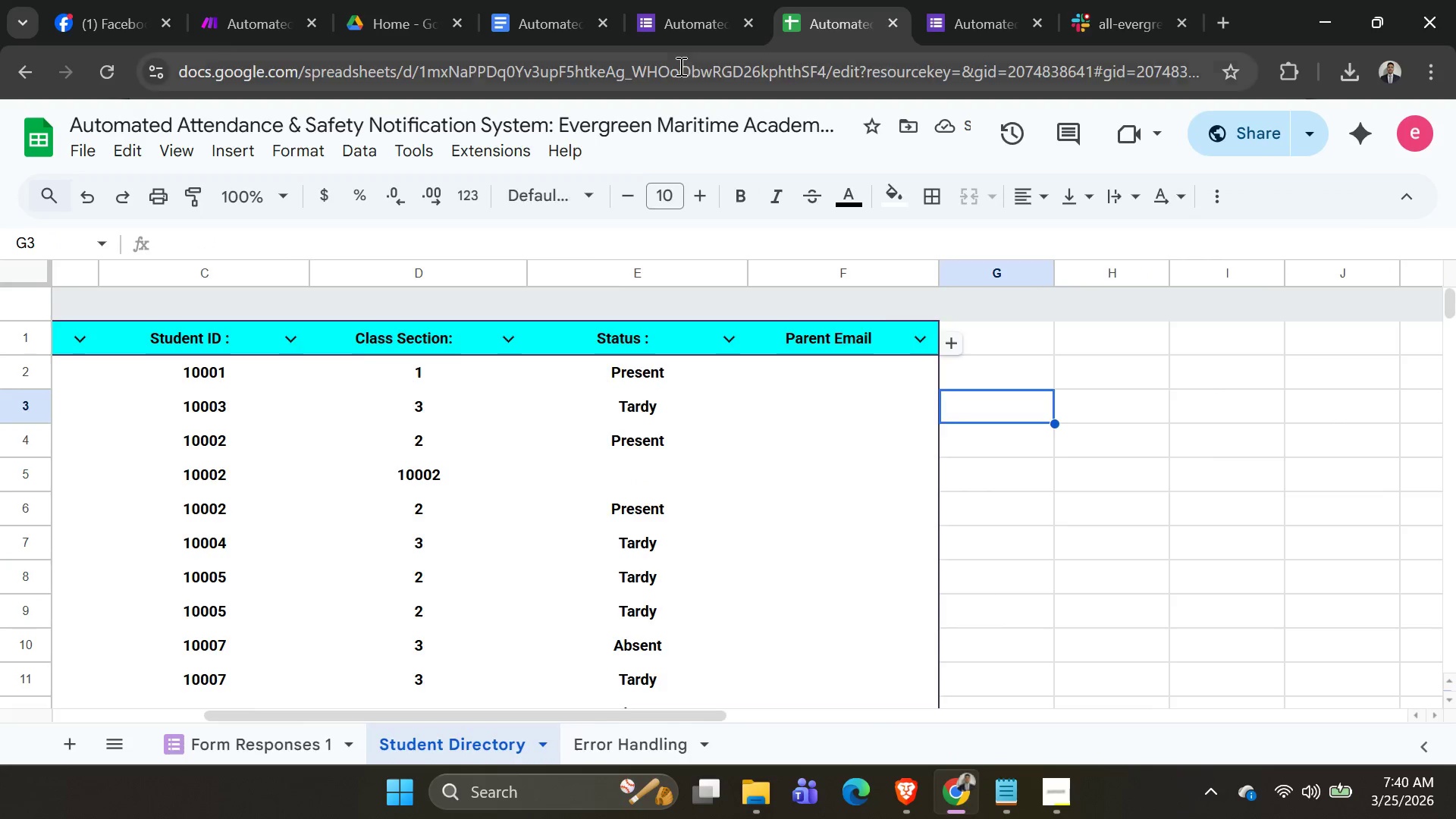 
key(Alt+Tab)